 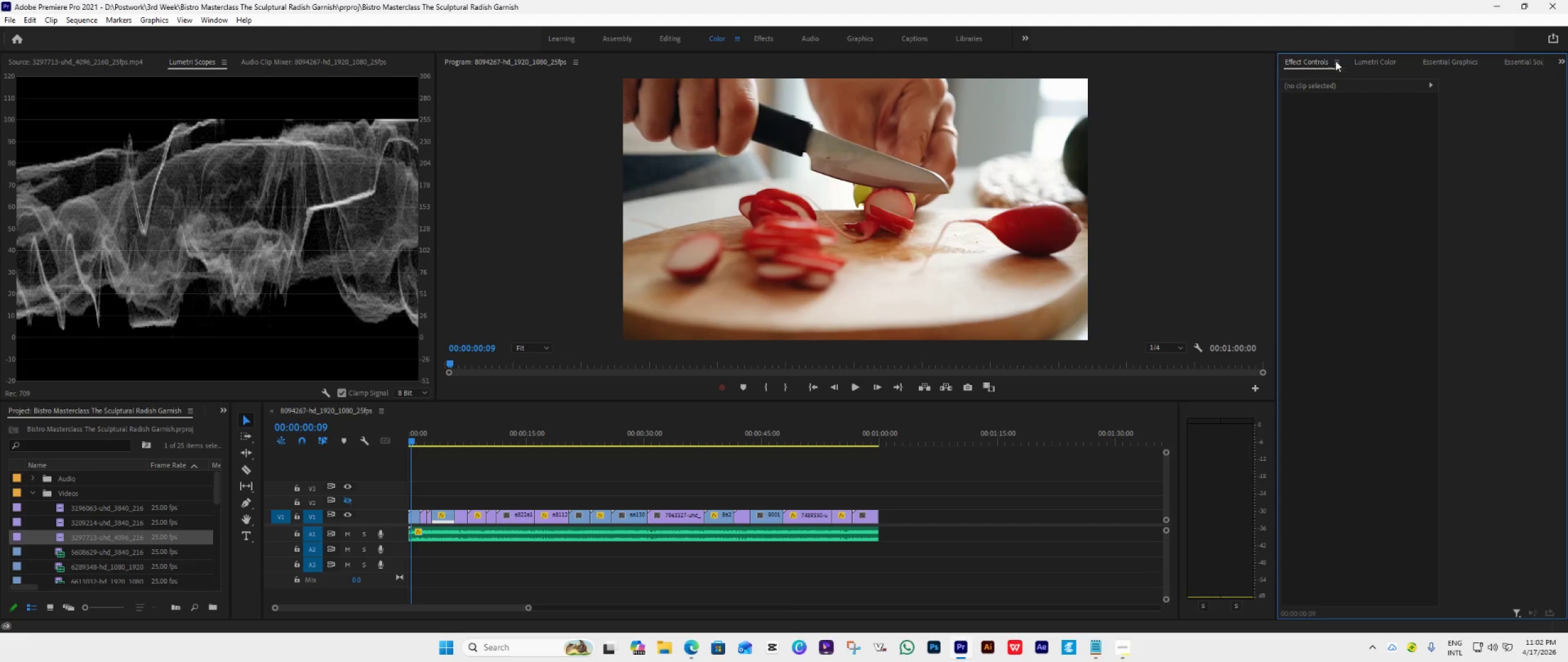 
left_click([1382, 61])
 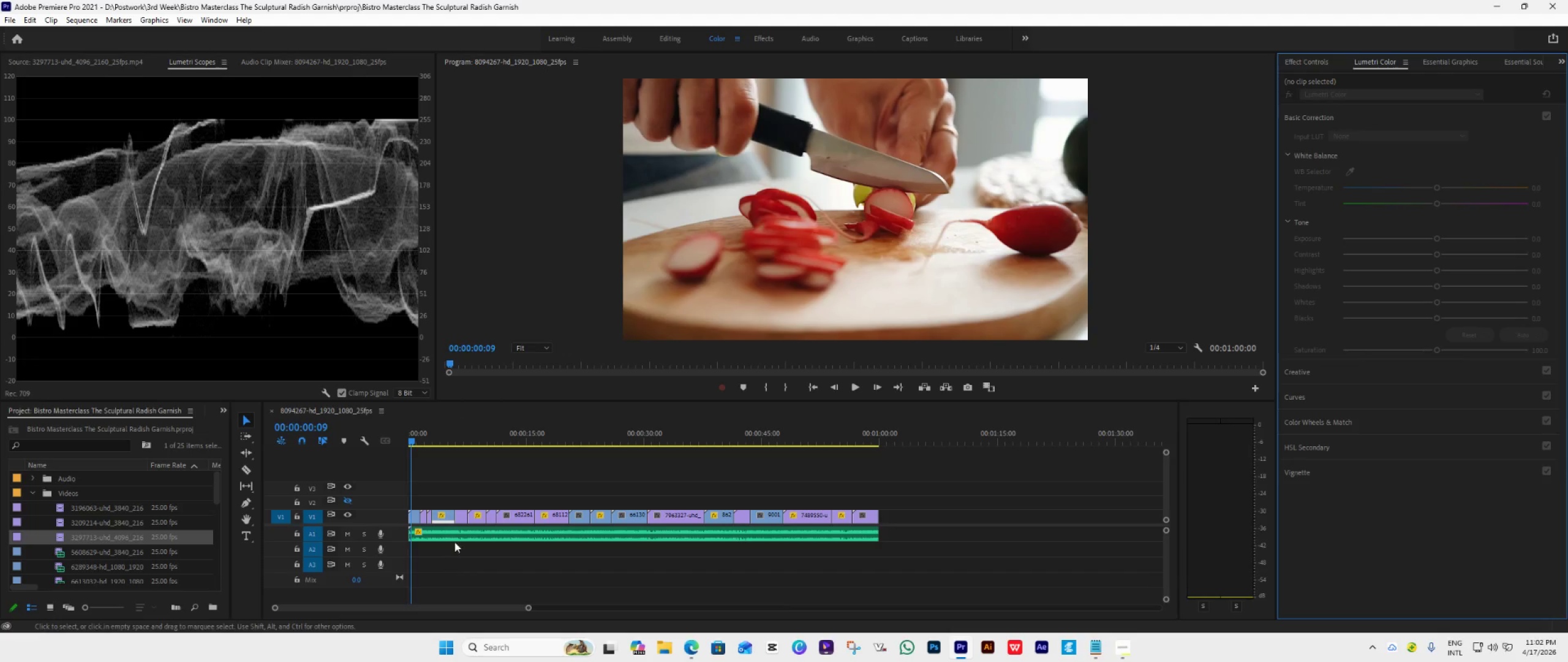 
left_click([415, 517])
 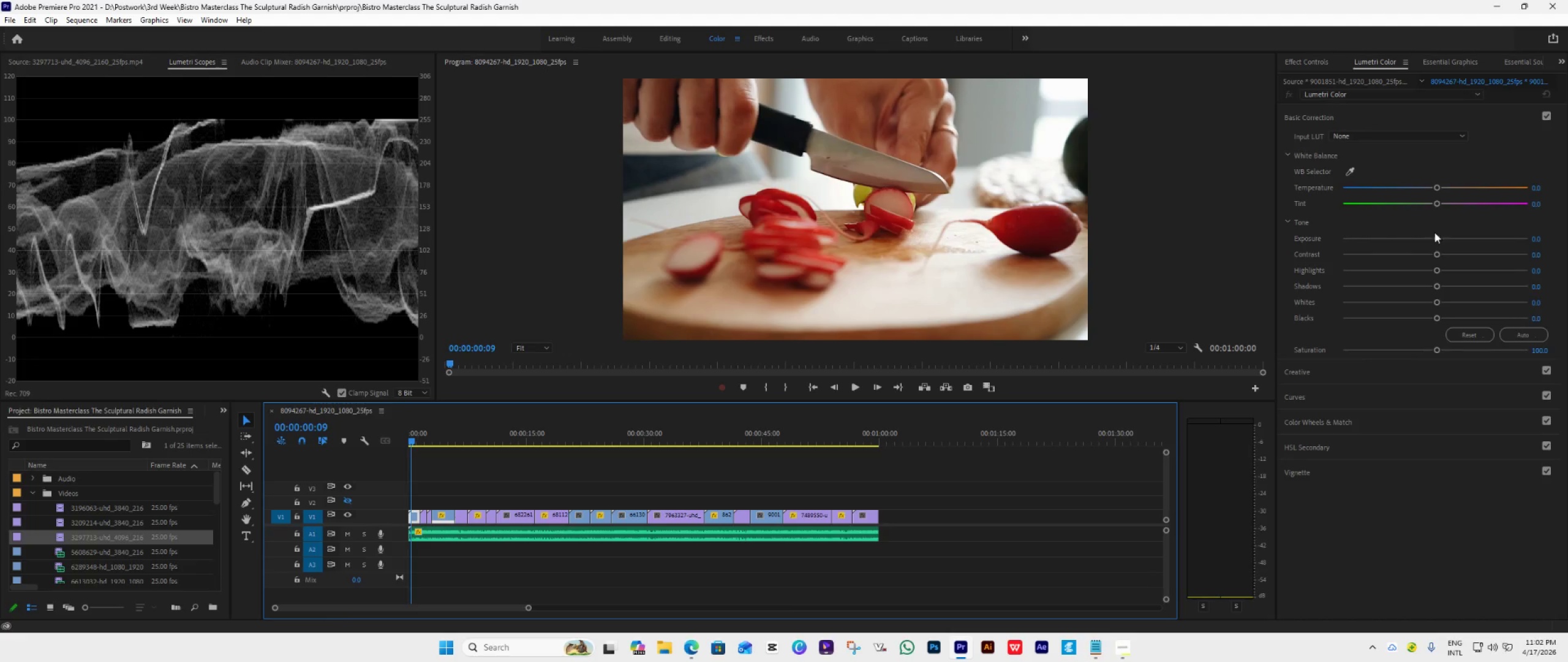 
left_click_drag(start_coordinate=[1436, 236], to_coordinate=[1429, 243])
 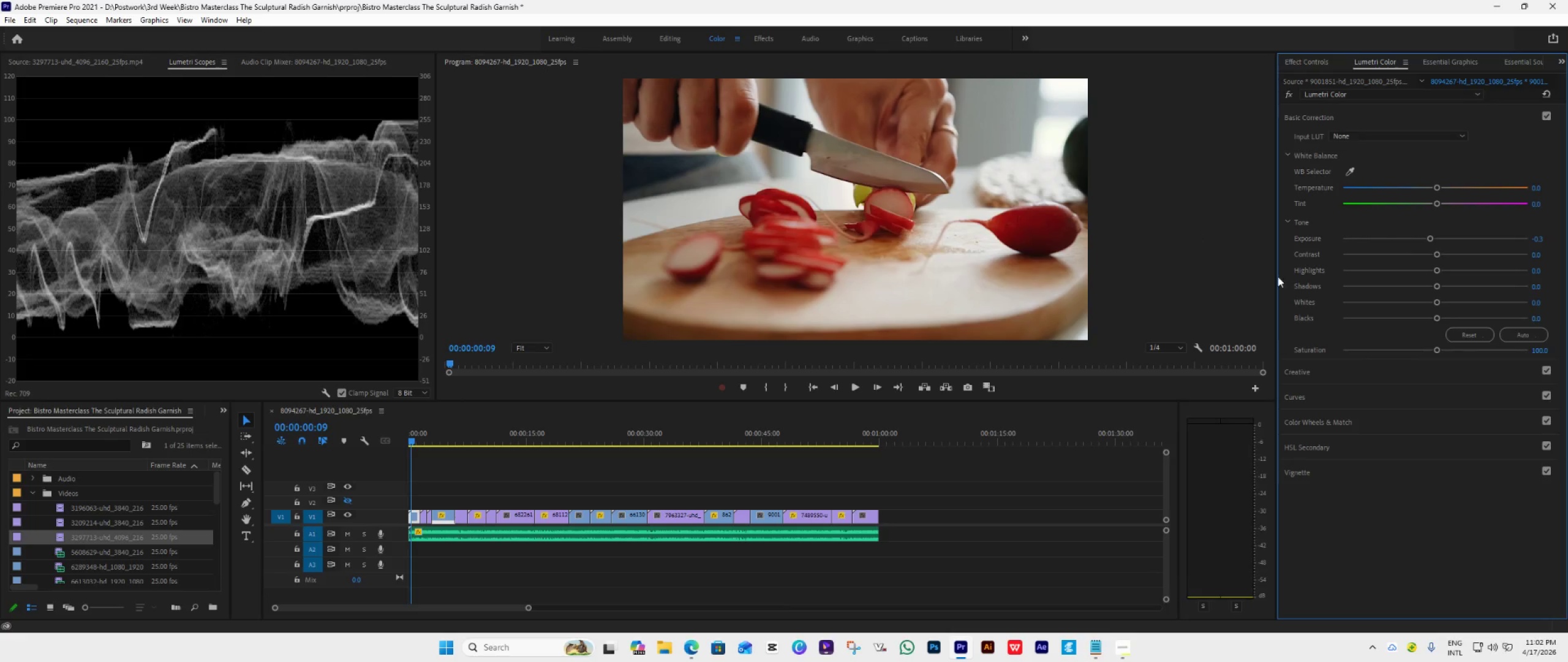 
left_click_drag(start_coordinate=[1433, 320], to_coordinate=[1425, 319])
 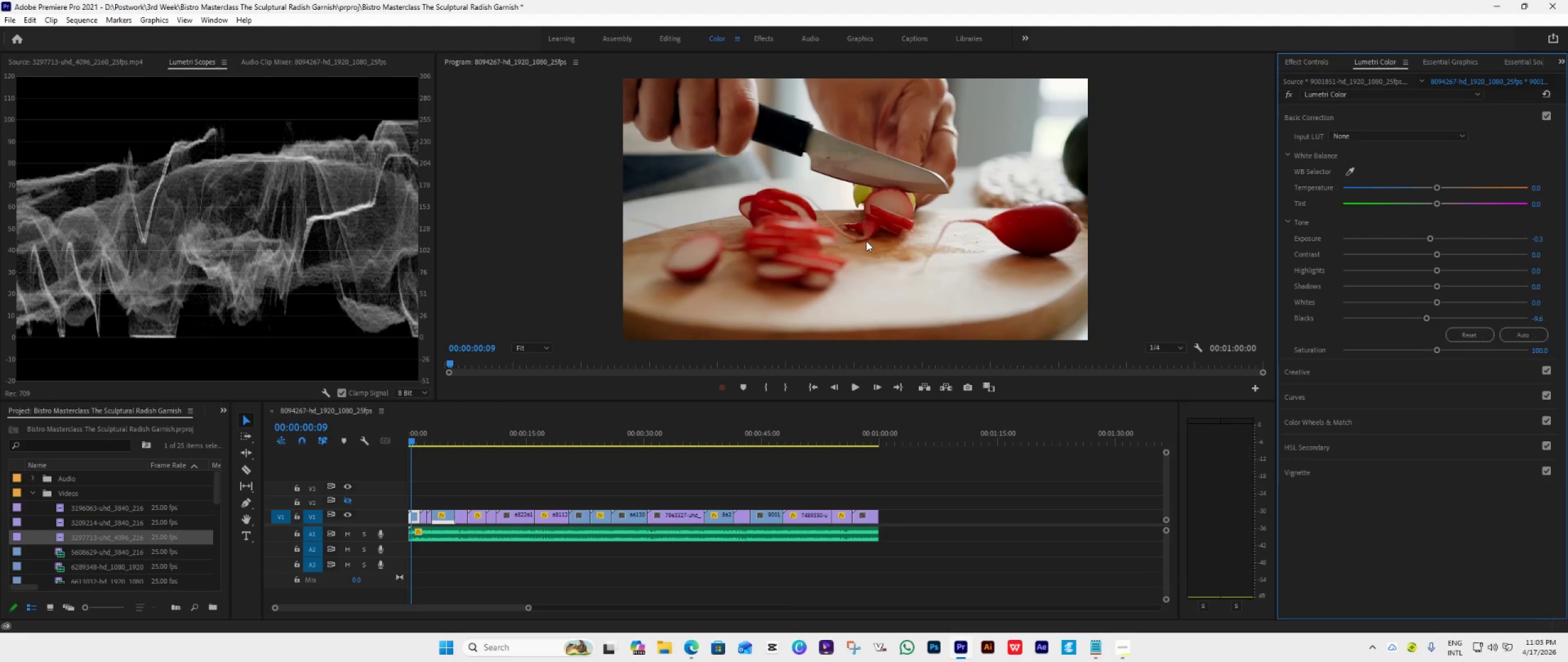 
wait(6.92)
 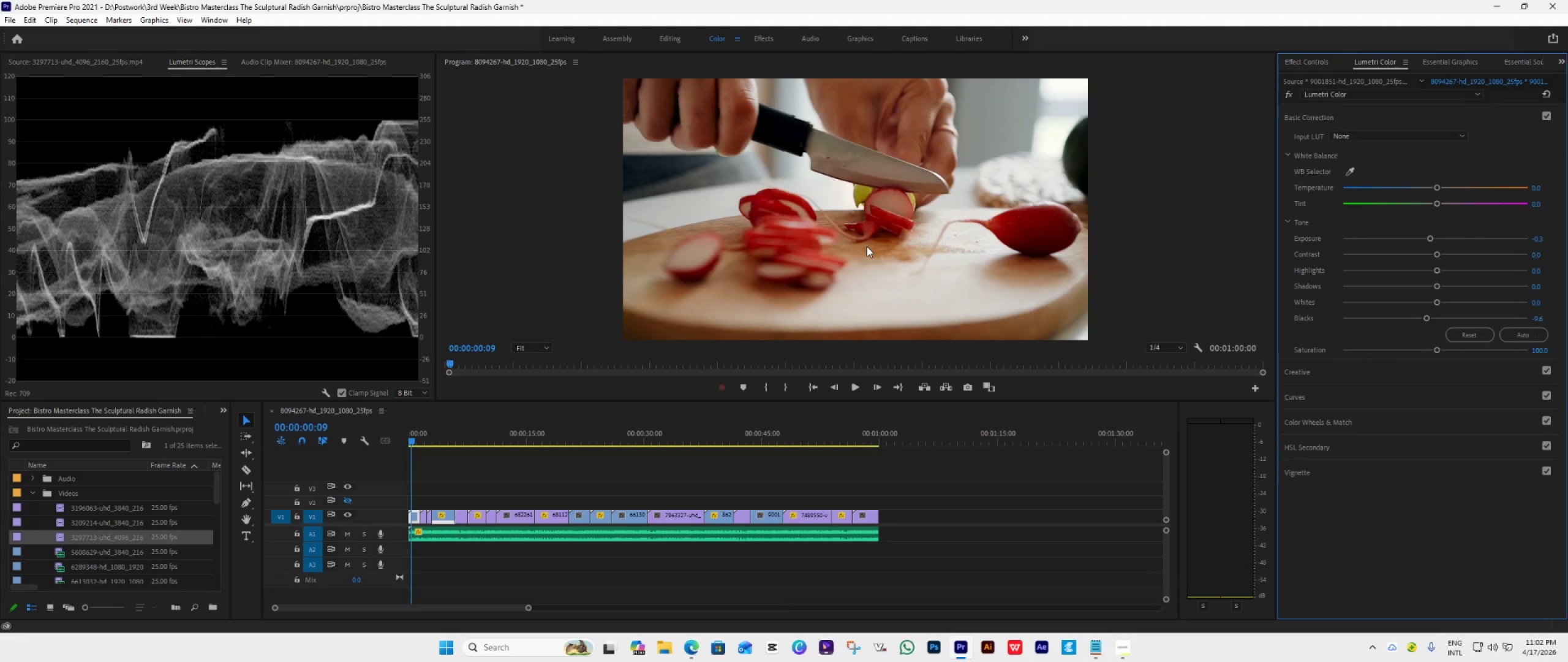 
key(ArrowDown)
 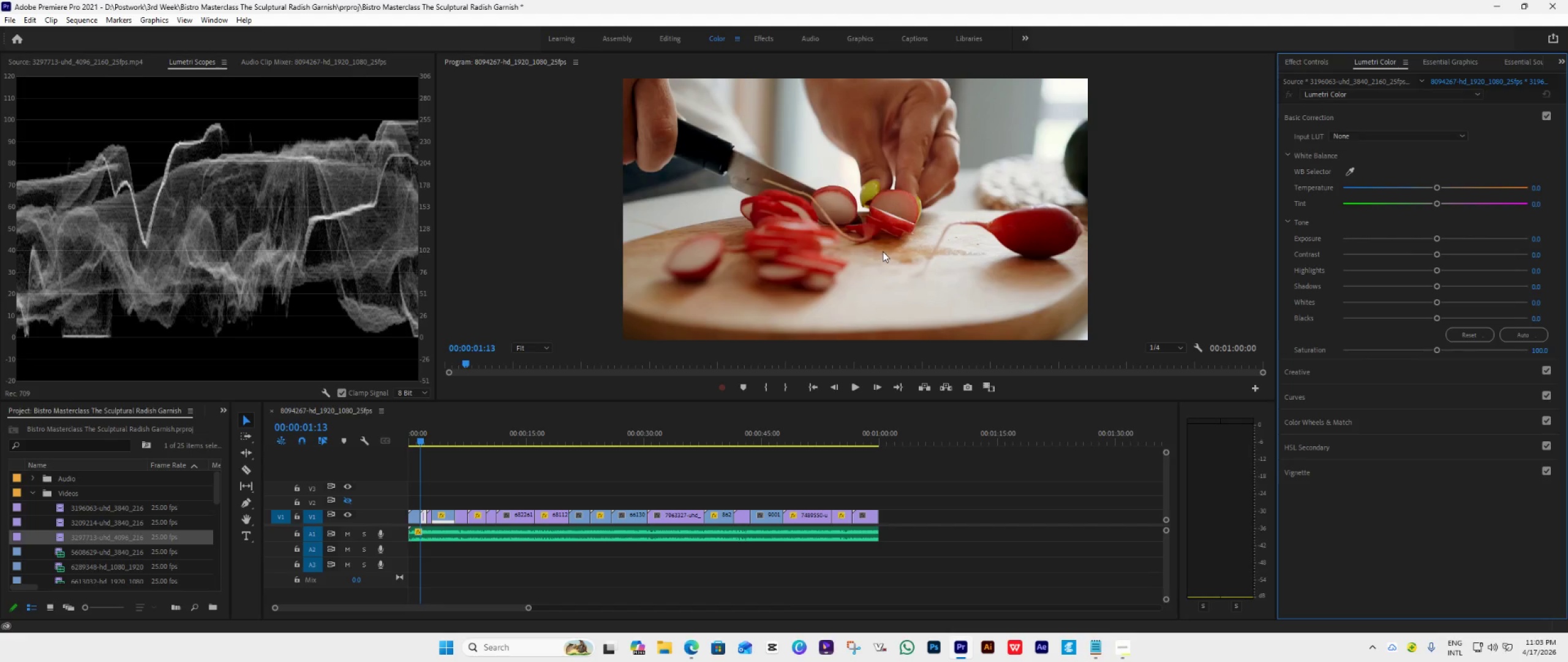 
key(ArrowDown)
 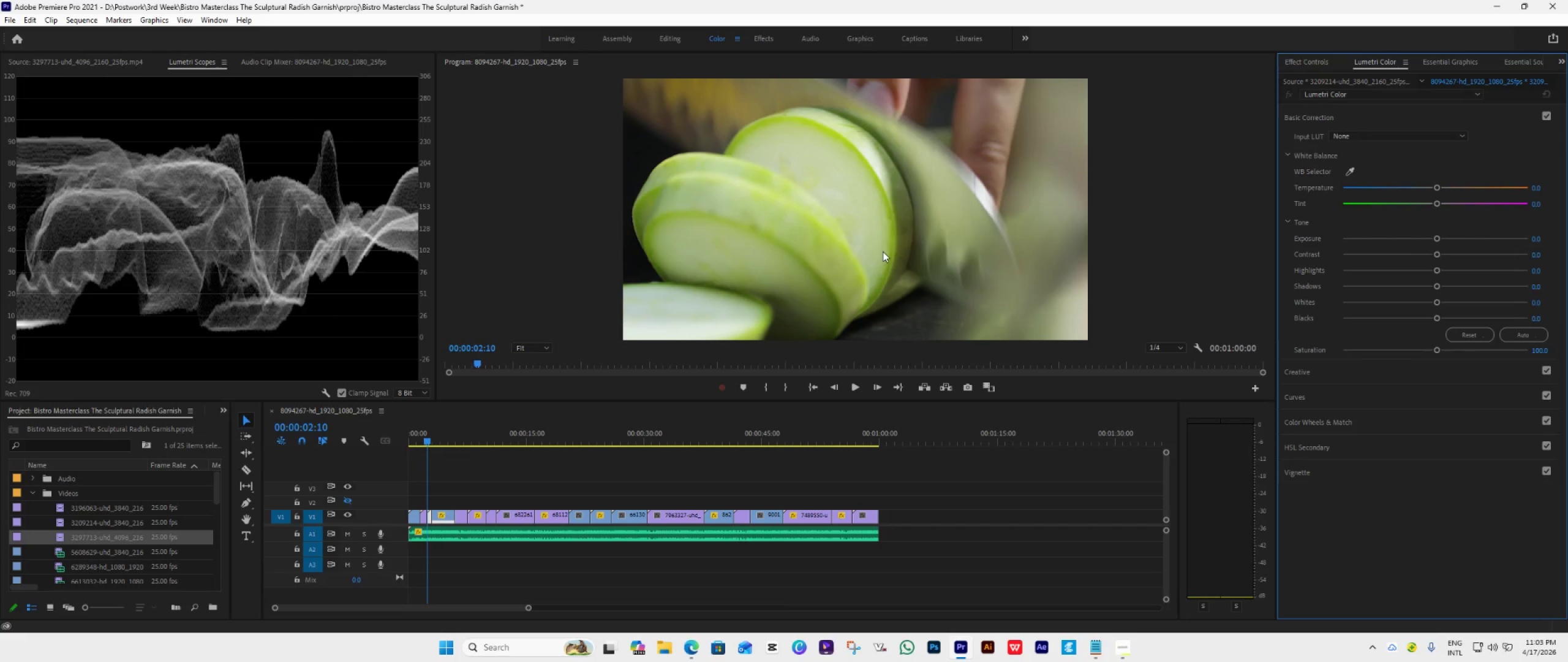 
key(ArrowUp)
 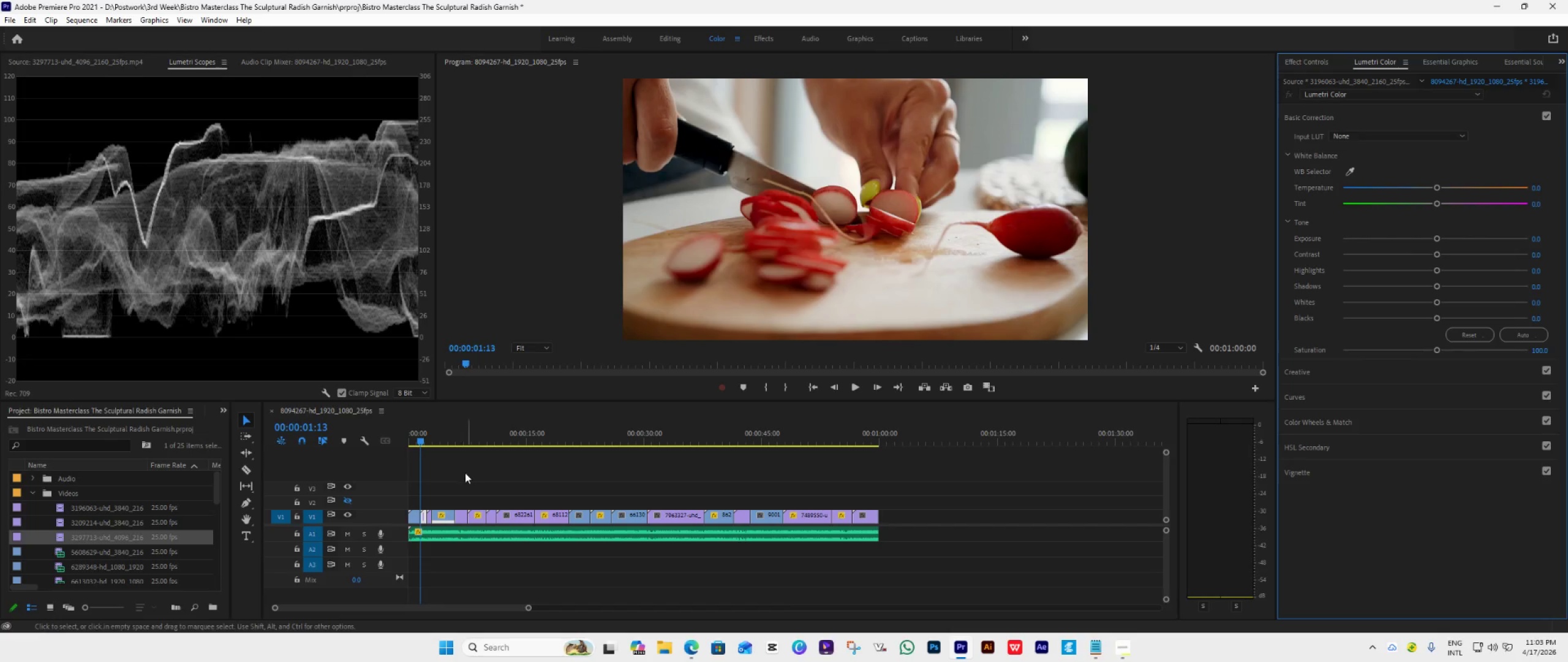 
left_click_drag(start_coordinate=[422, 442], to_coordinate=[425, 448])
 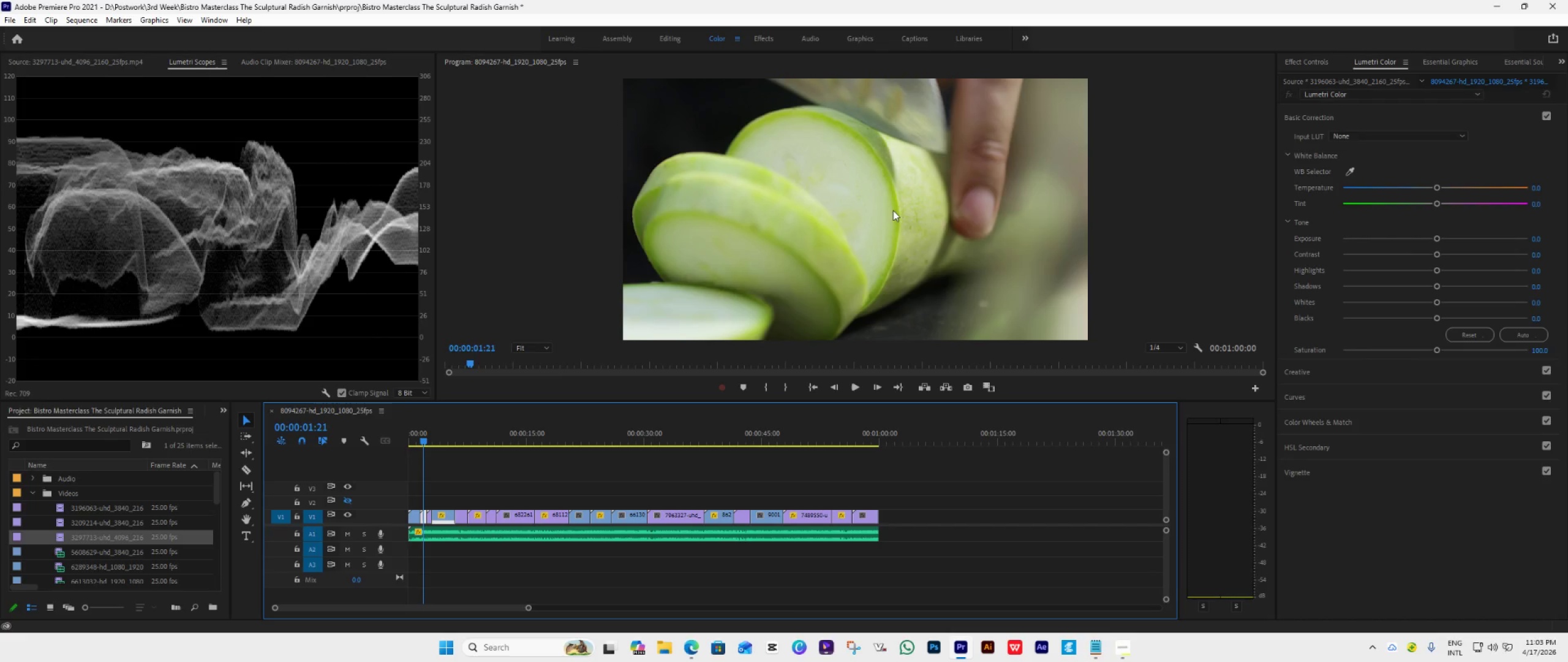 
wait(8.39)
 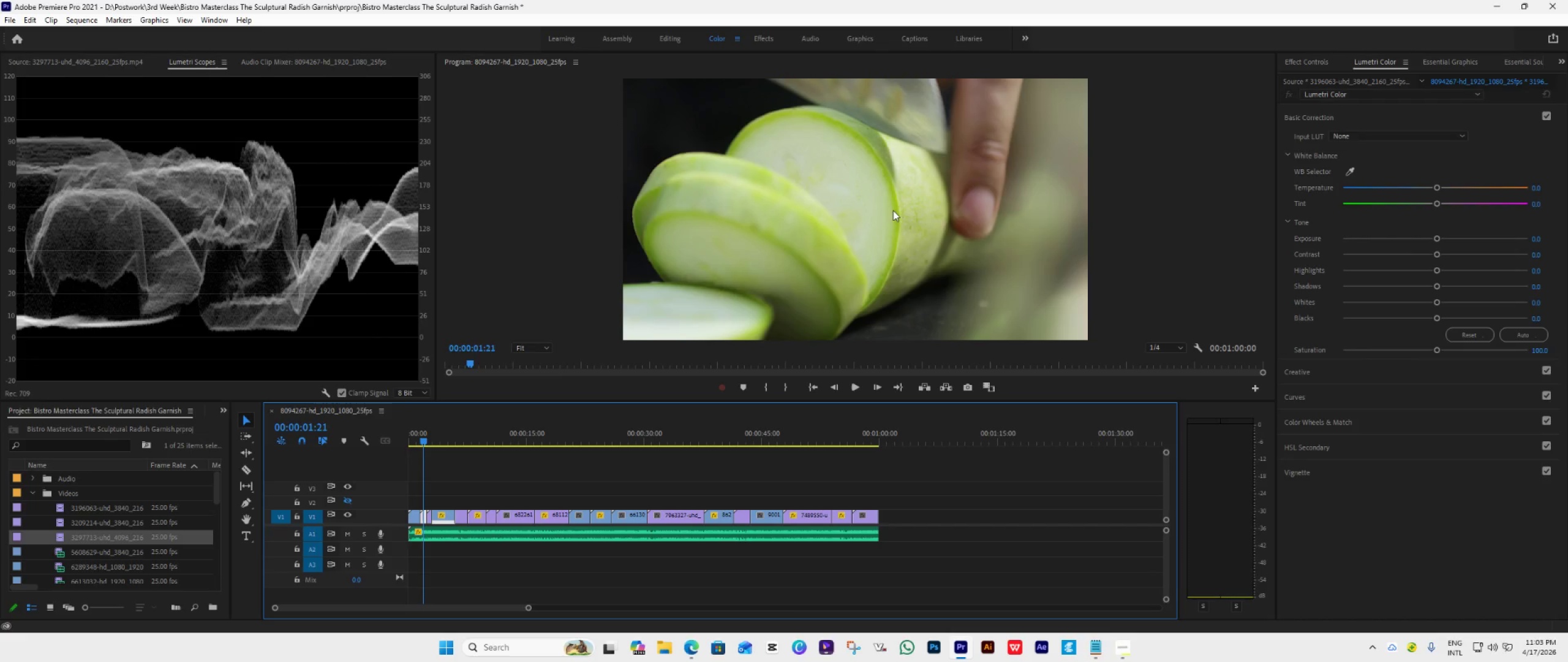 
left_click_drag(start_coordinate=[1434, 319], to_coordinate=[1431, 319])
 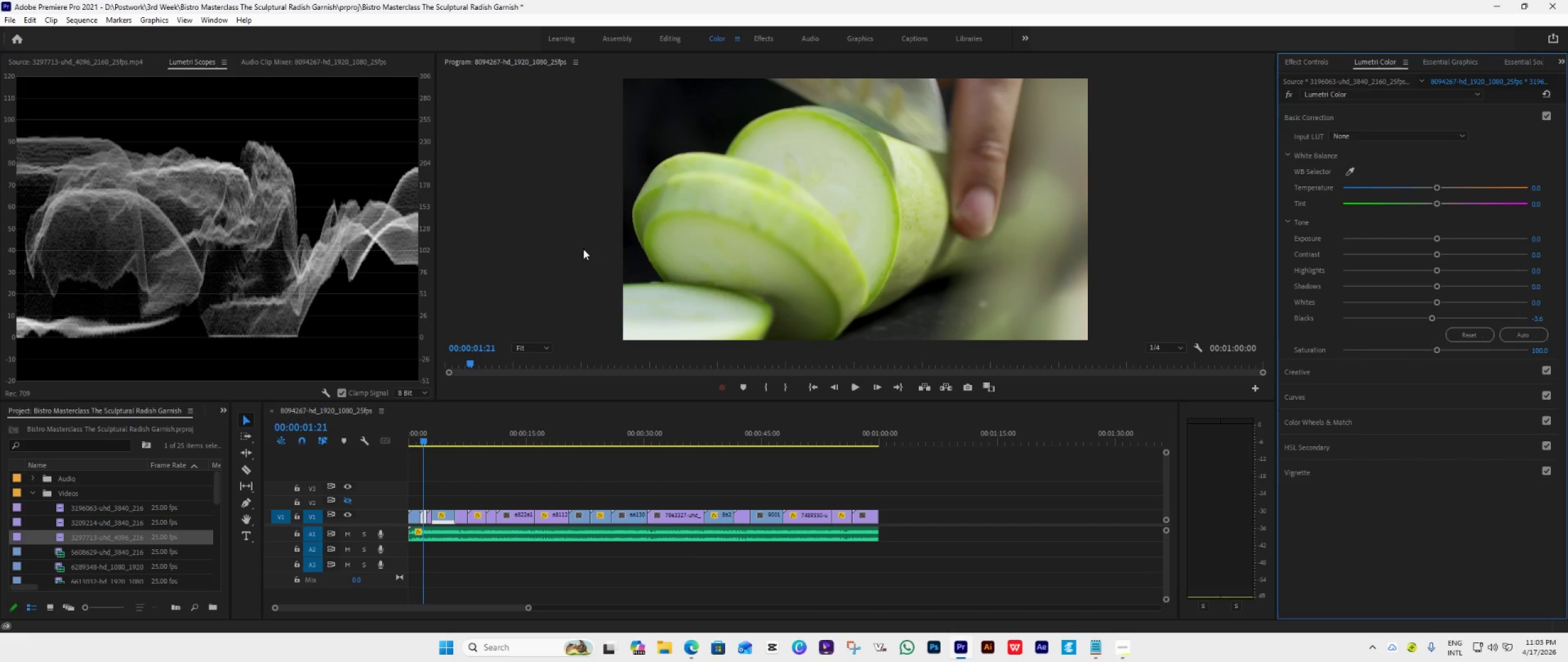 
wait(5.34)
 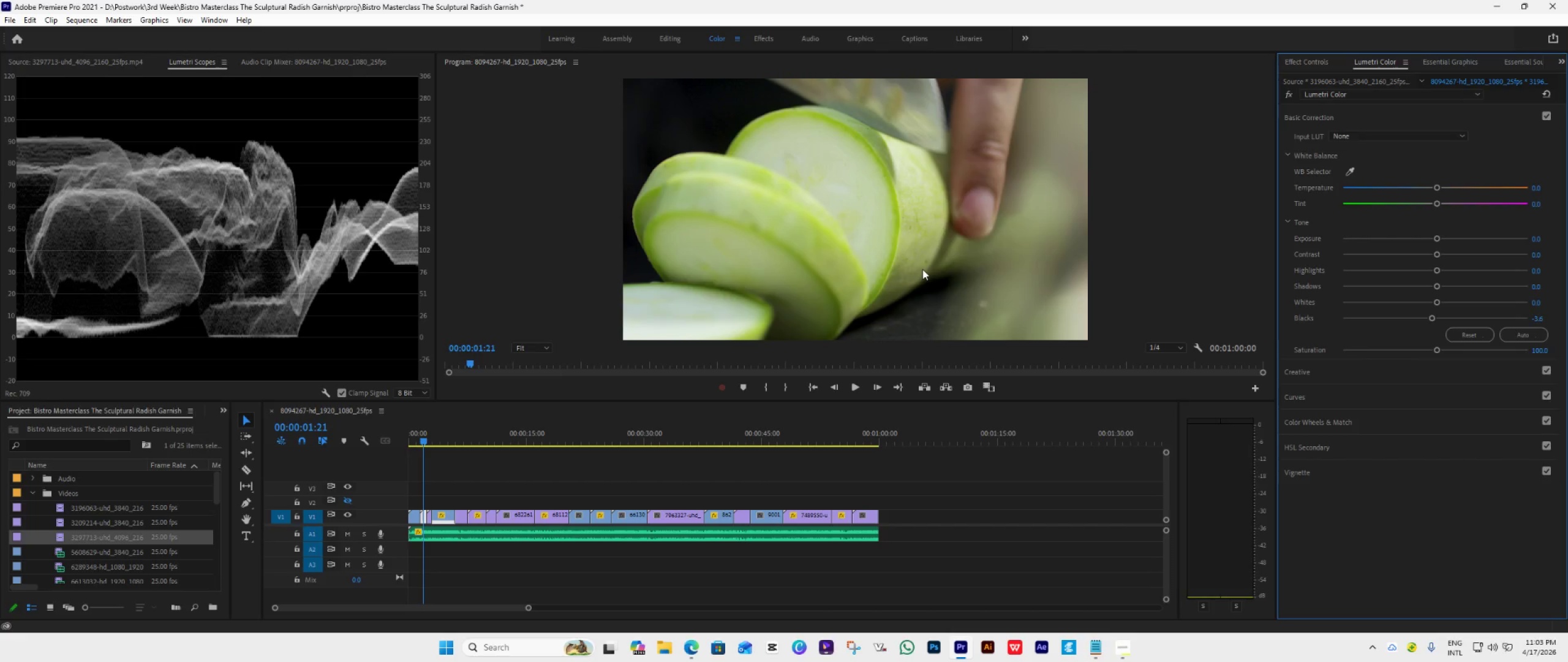 
key(ArrowDown)
 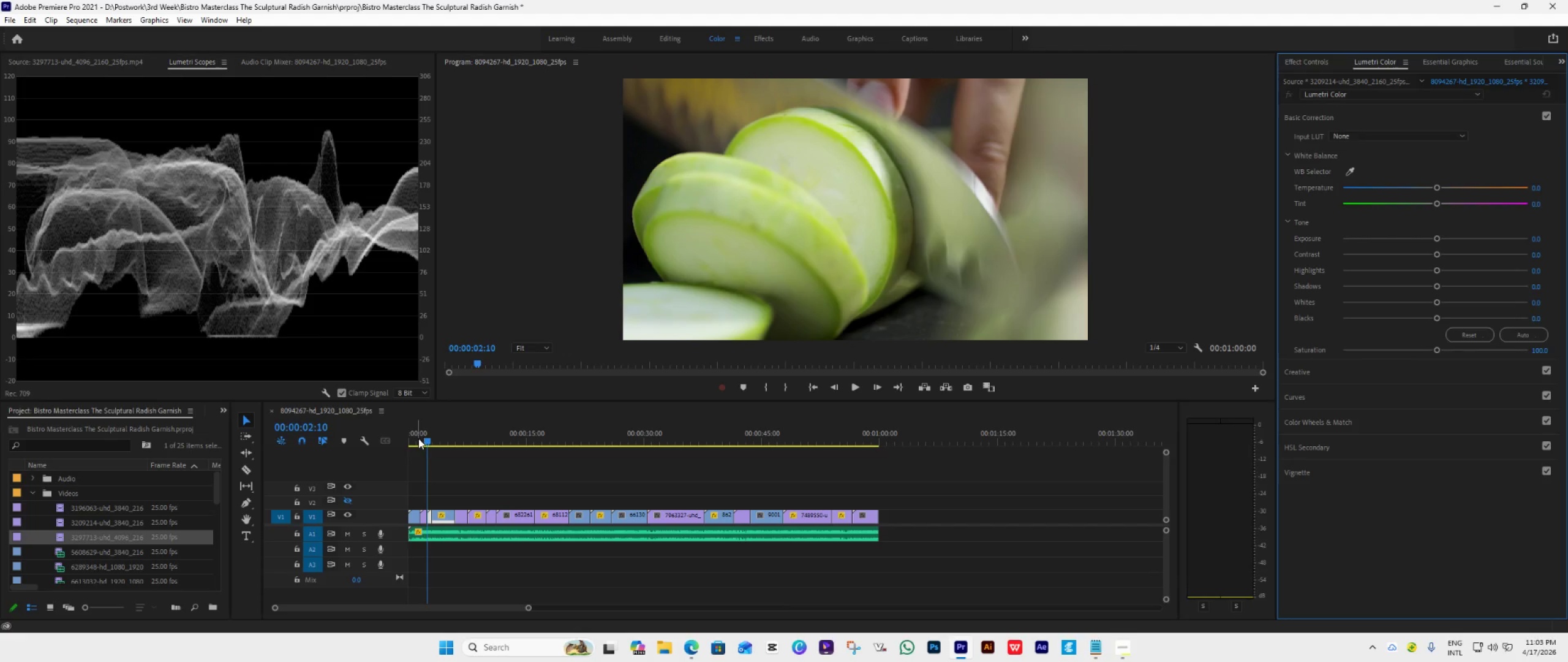 
left_click_drag(start_coordinate=[425, 439], to_coordinate=[428, 440])
 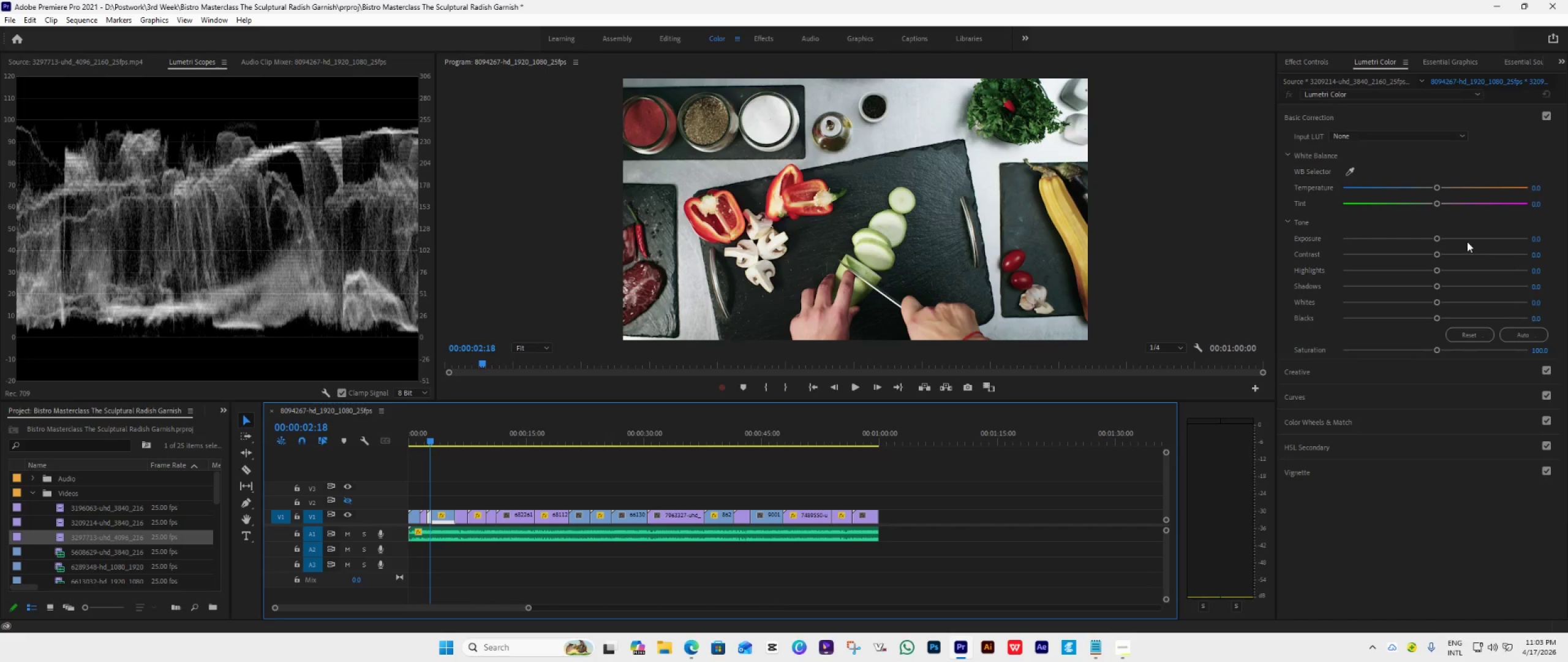 
wait(6.02)
 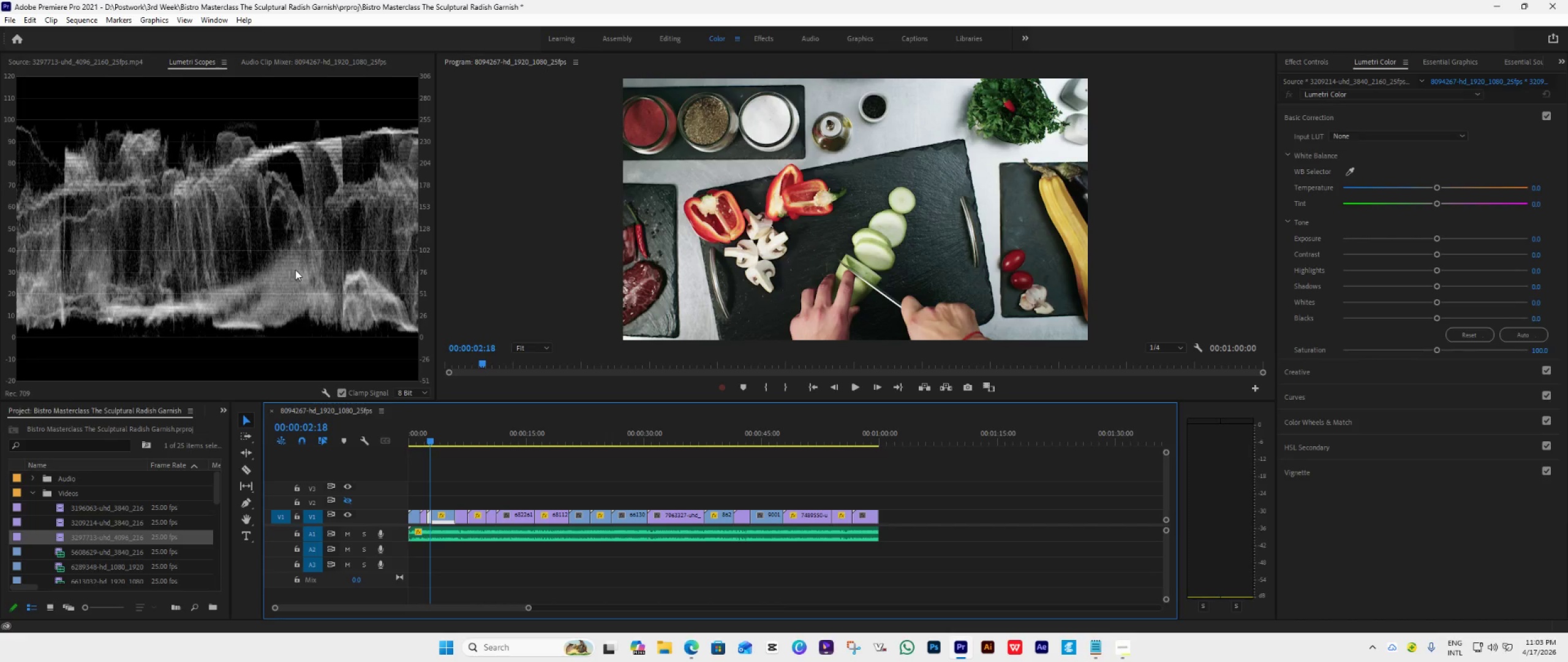 
left_click_drag(start_coordinate=[1438, 242], to_coordinate=[1431, 240])
 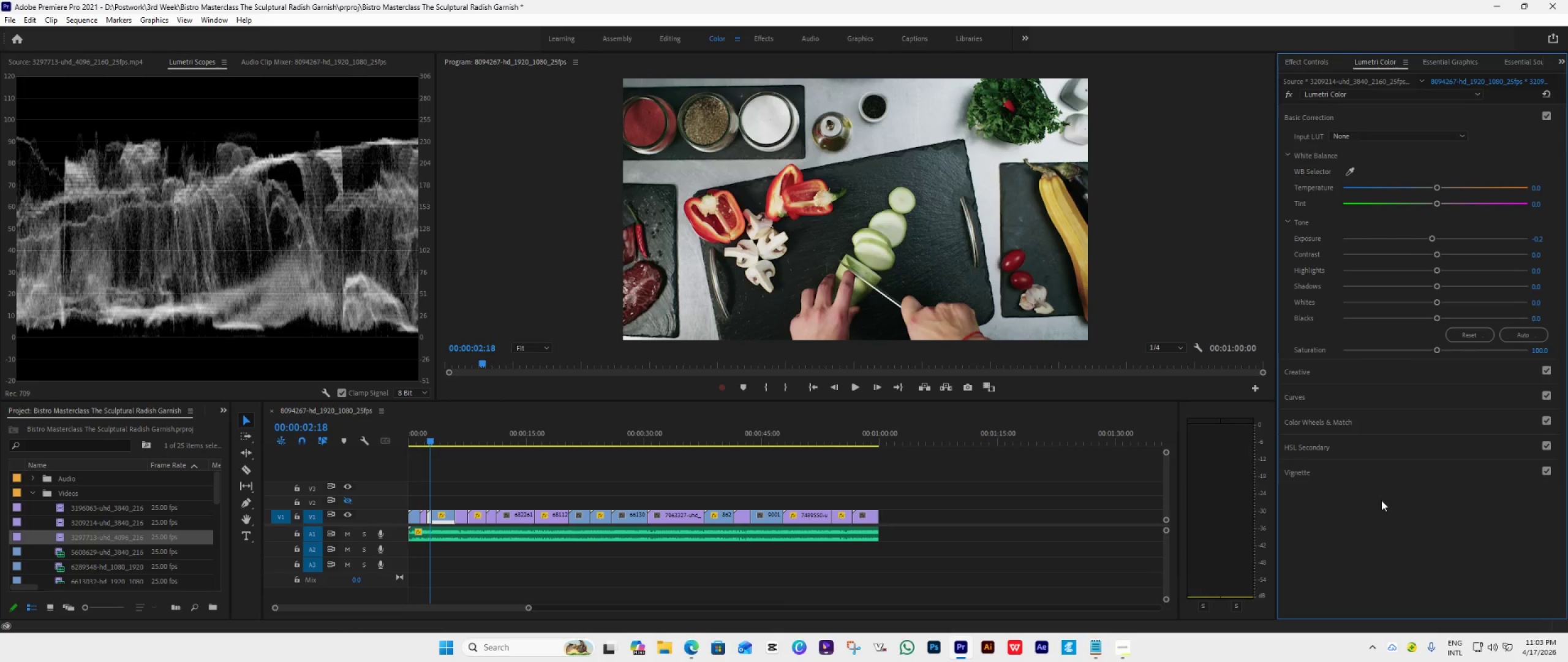 
wait(5.48)
 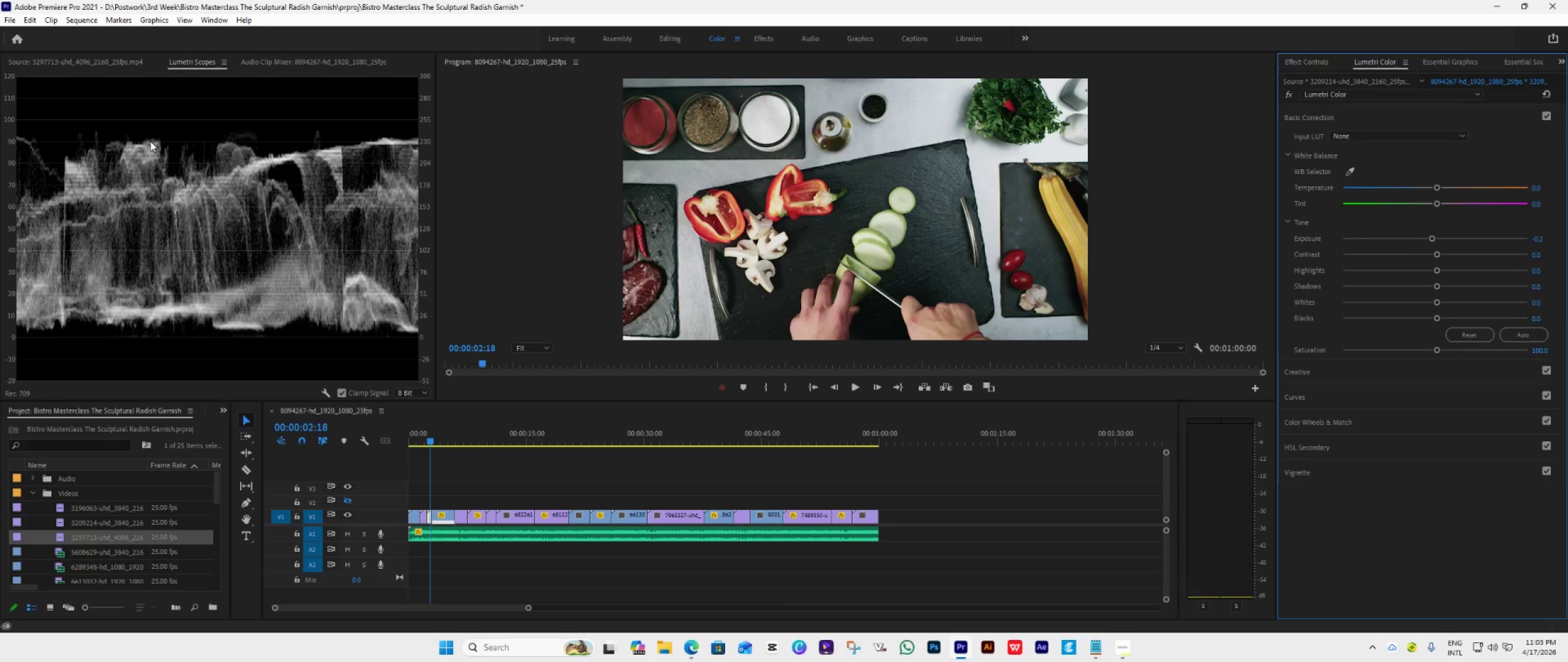 
left_click_drag(start_coordinate=[1437, 317], to_coordinate=[1431, 318])
 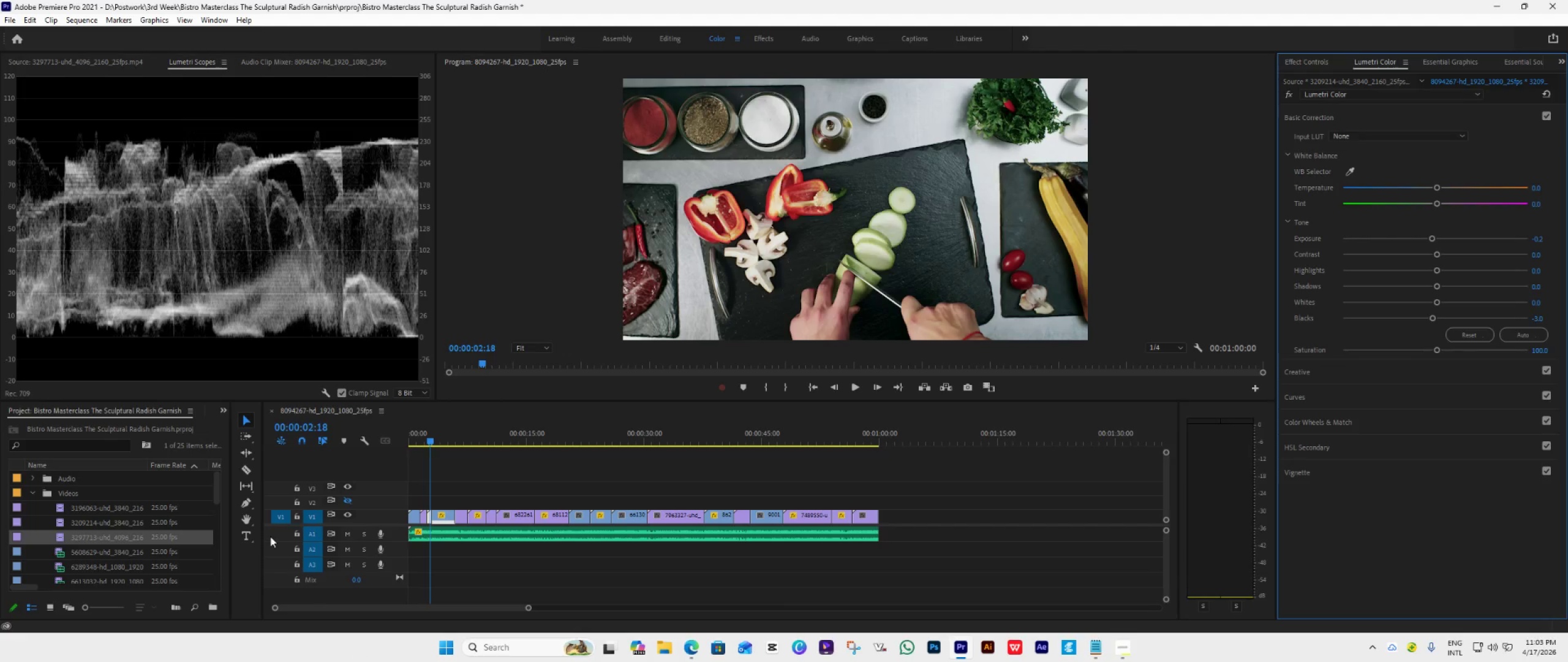 
left_click_drag(start_coordinate=[428, 441], to_coordinate=[456, 451])
 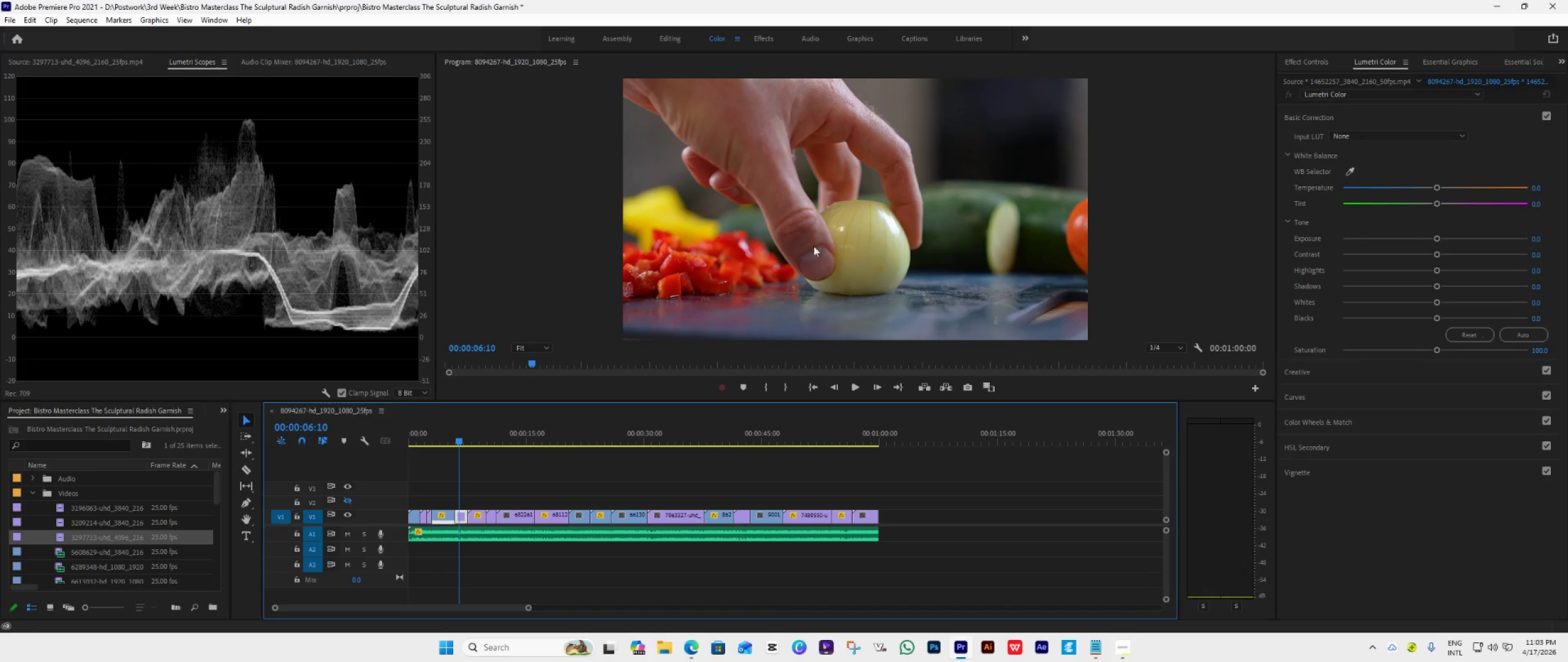 
wait(7.47)
 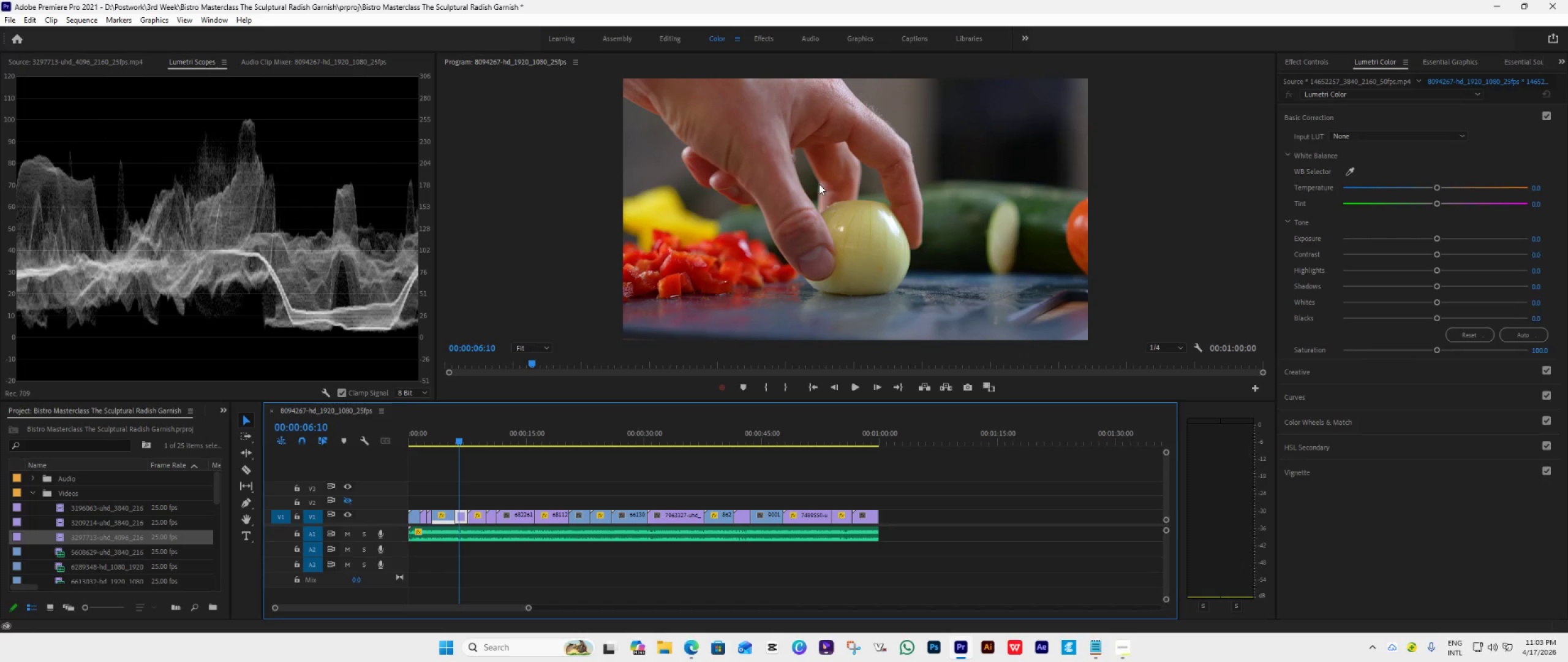 
left_click_drag(start_coordinate=[1439, 239], to_coordinate=[1434, 237])
 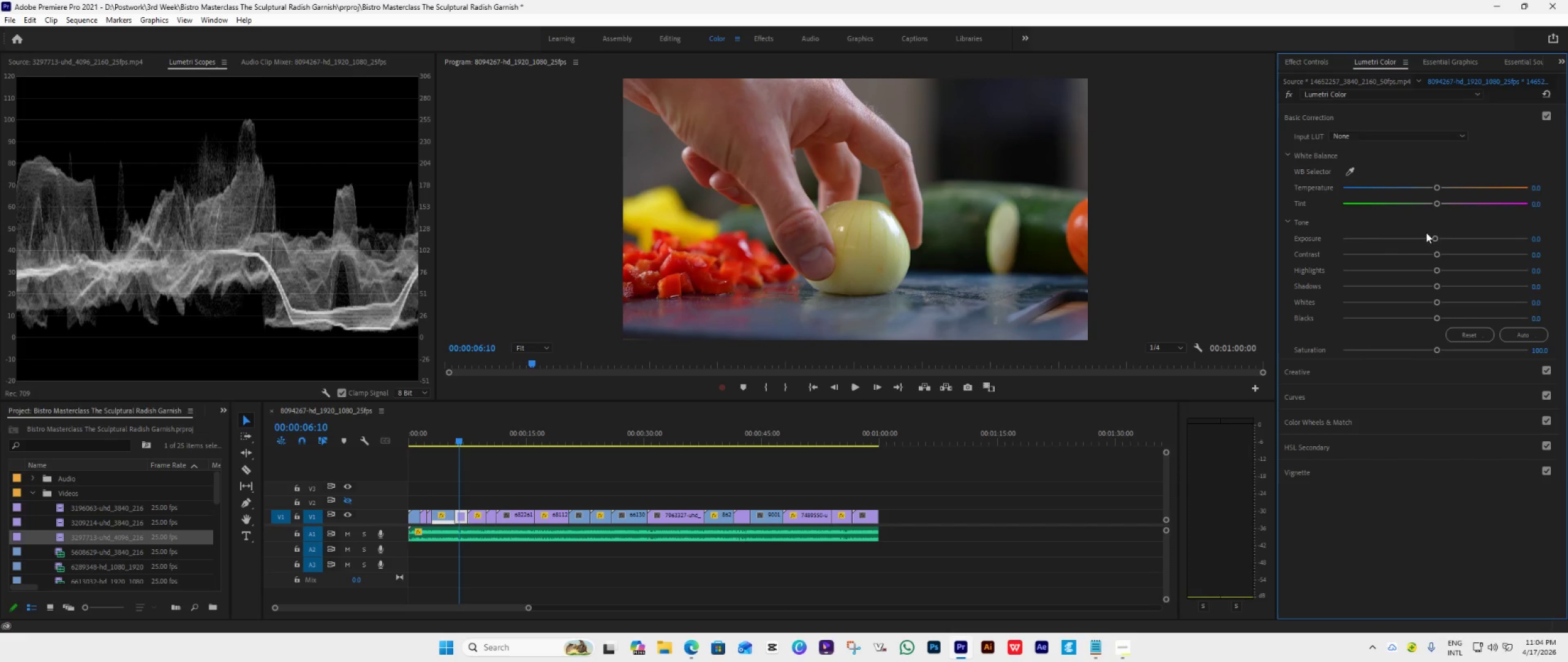 
left_click_drag(start_coordinate=[1439, 238], to_coordinate=[1451, 234])
 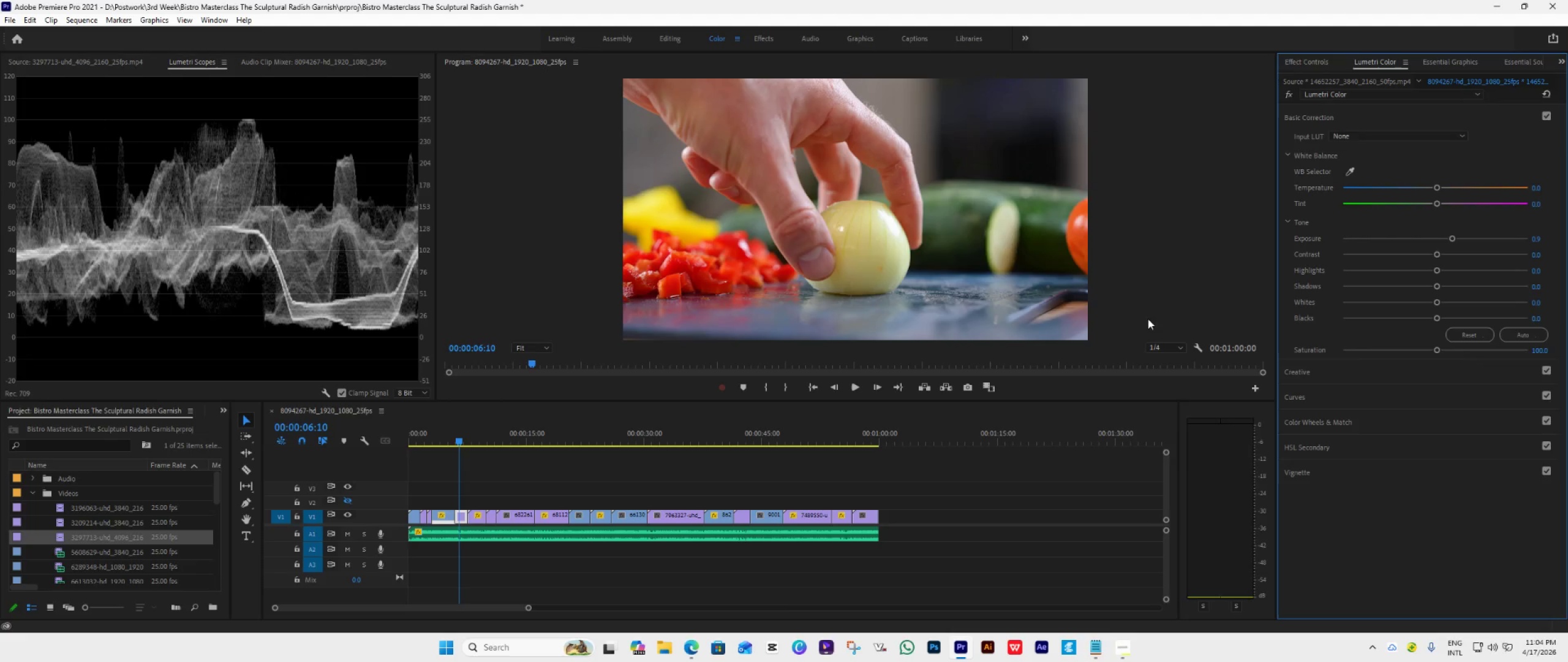 
left_click_drag(start_coordinate=[1436, 317], to_coordinate=[1431, 318])
 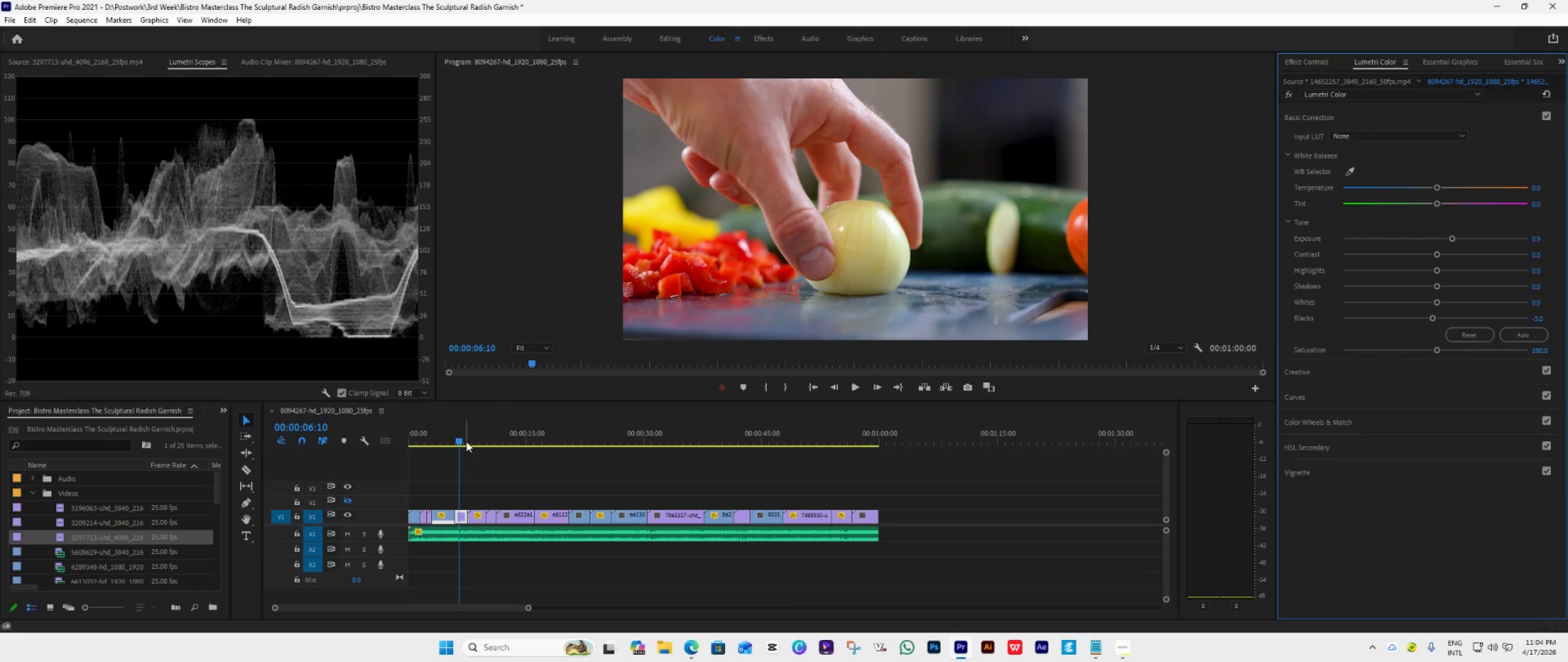 
left_click_drag(start_coordinate=[458, 442], to_coordinate=[473, 446])
 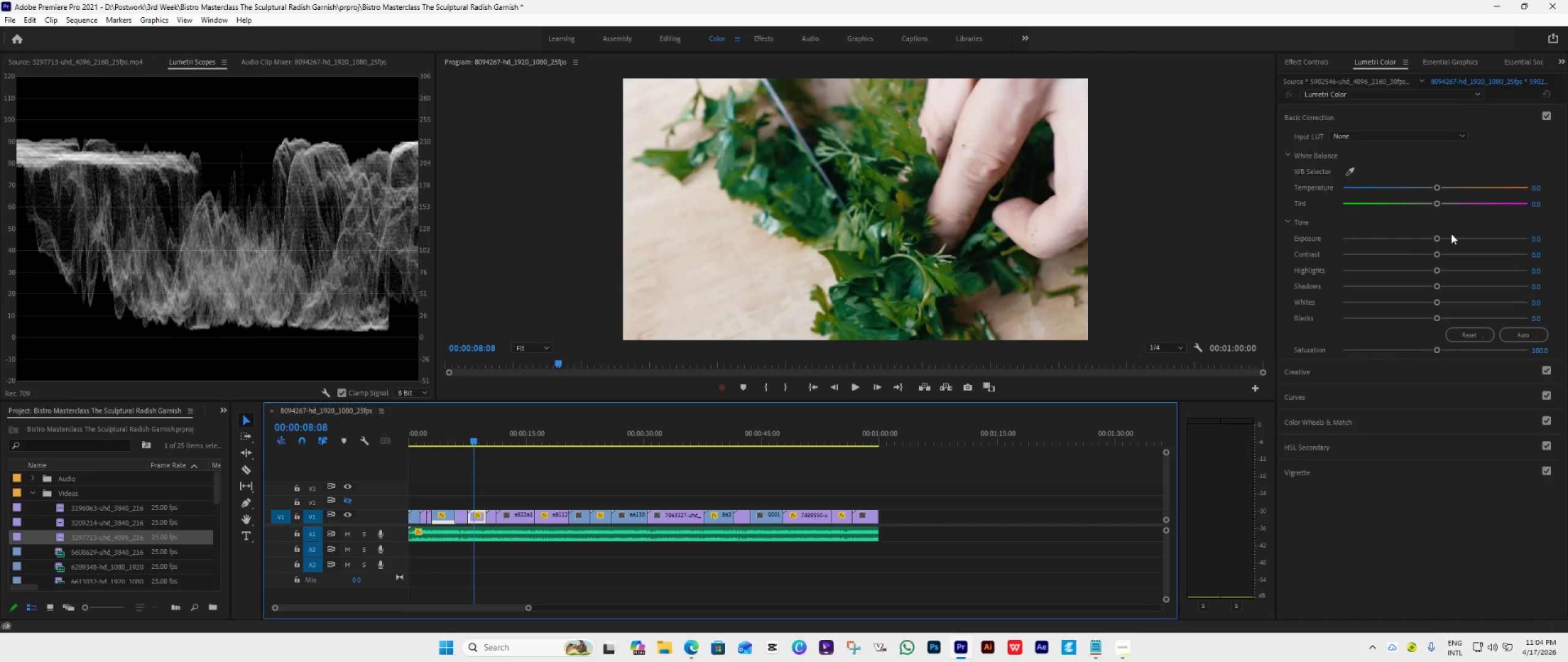 
left_click_drag(start_coordinate=[1439, 238], to_coordinate=[1435, 238])
 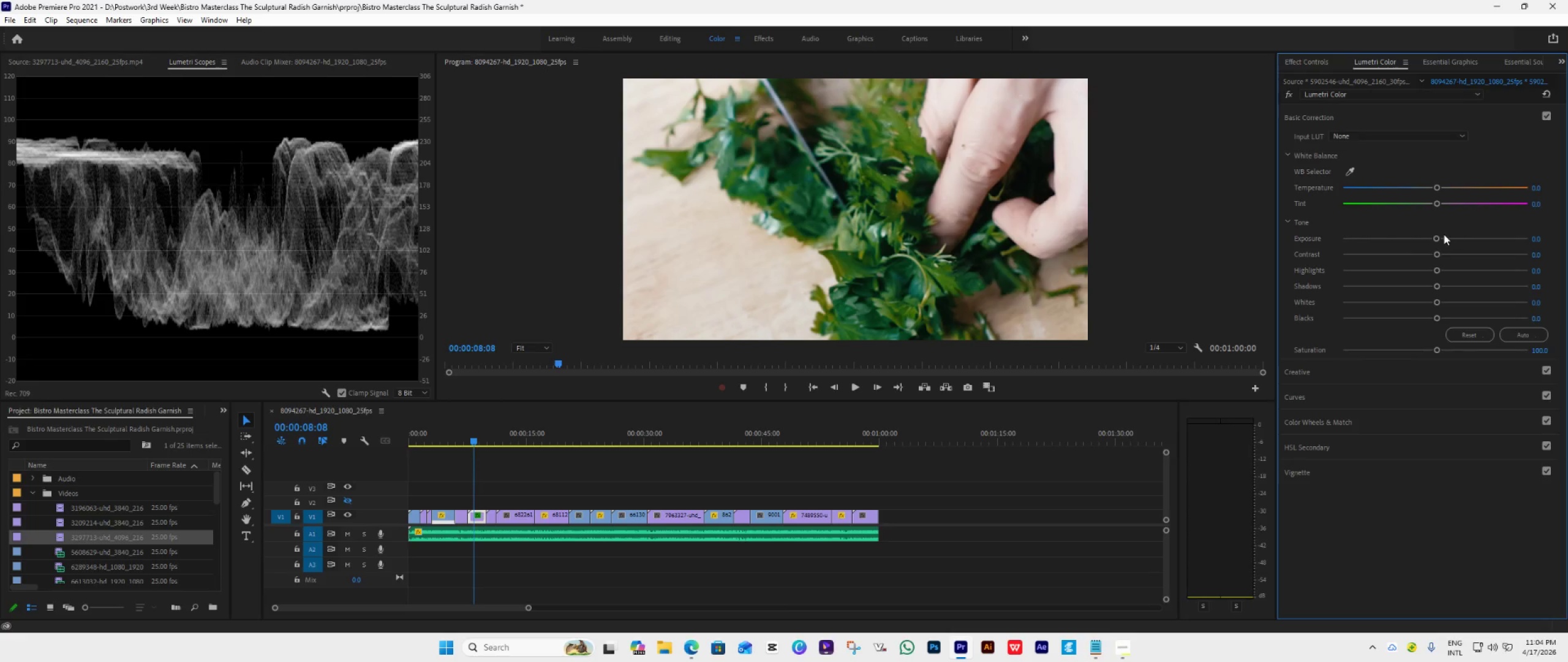 
left_click_drag(start_coordinate=[1438, 238], to_coordinate=[1433, 240])
 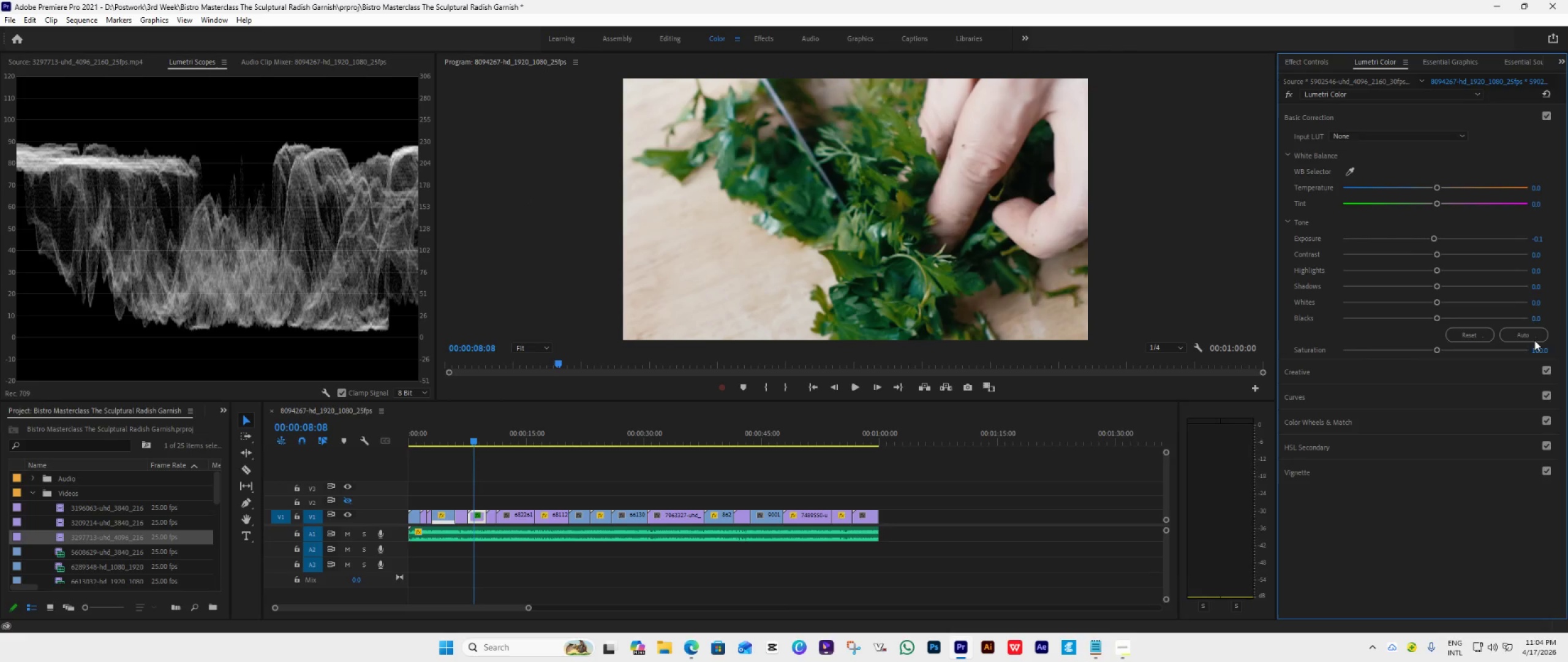 
left_click_drag(start_coordinate=[1440, 318], to_coordinate=[1430, 319])
 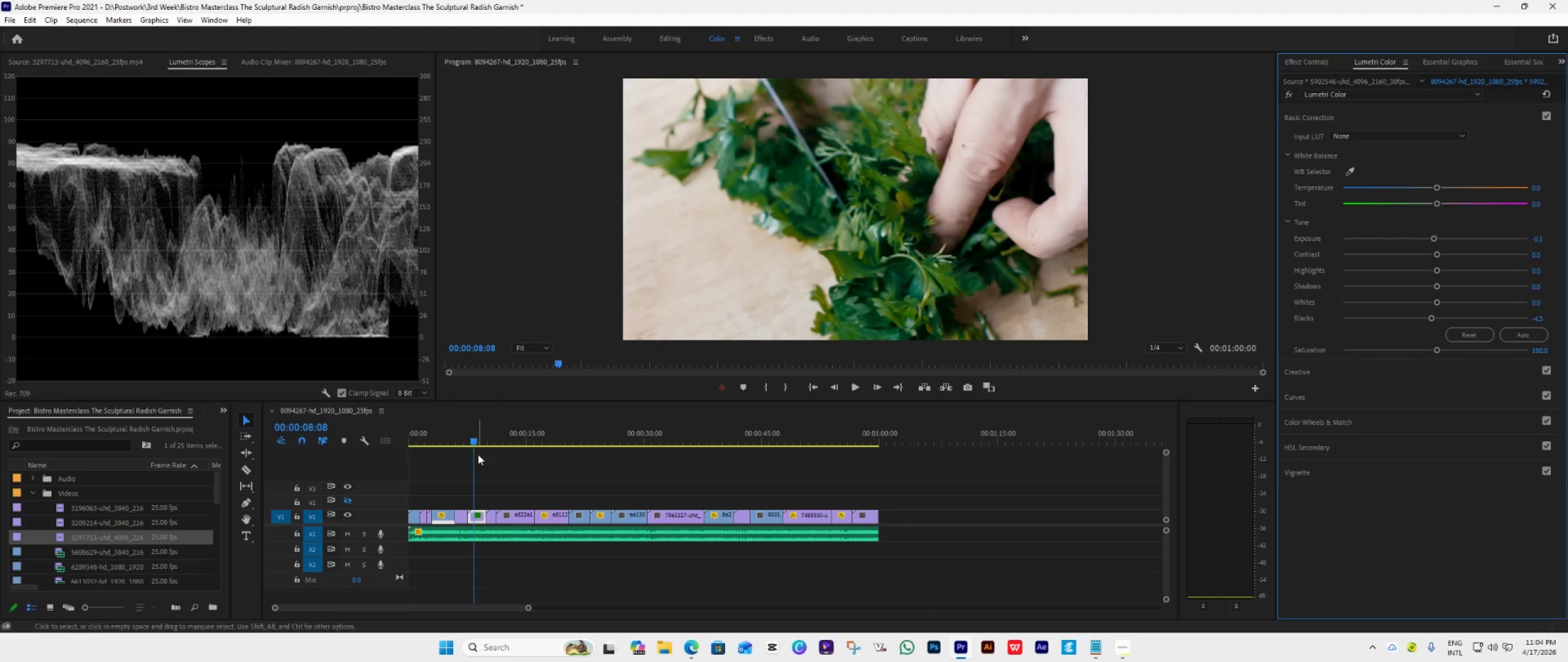 
left_click_drag(start_coordinate=[475, 446], to_coordinate=[491, 454])
 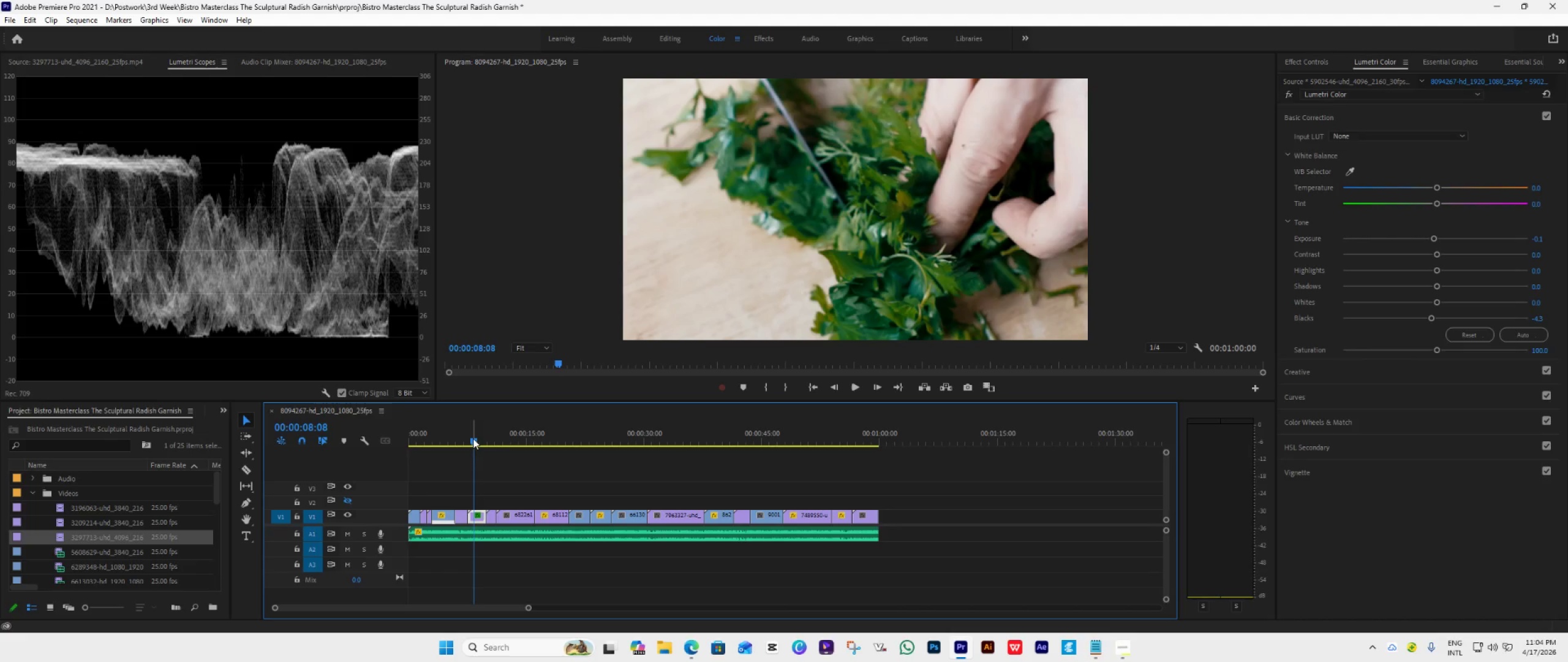 
left_click_drag(start_coordinate=[473, 438], to_coordinate=[489, 447])
 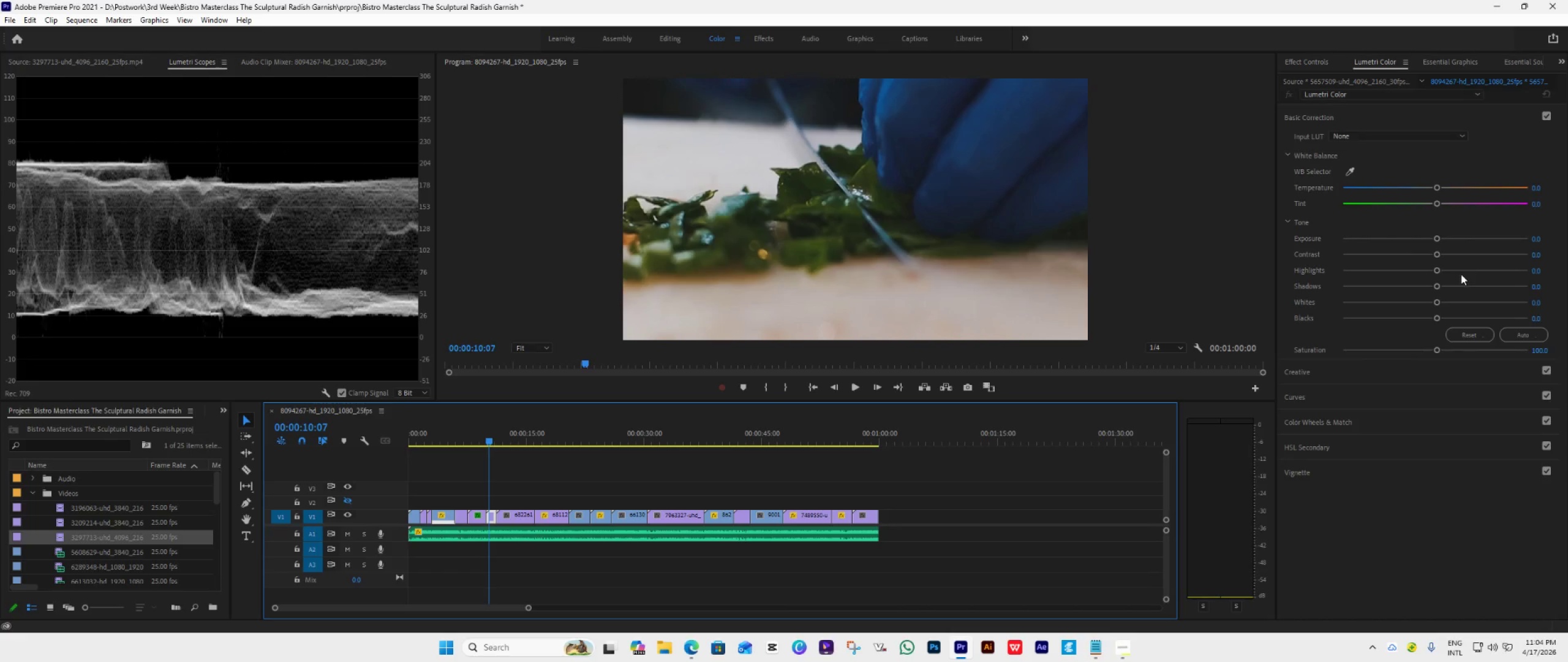 
wait(5.52)
 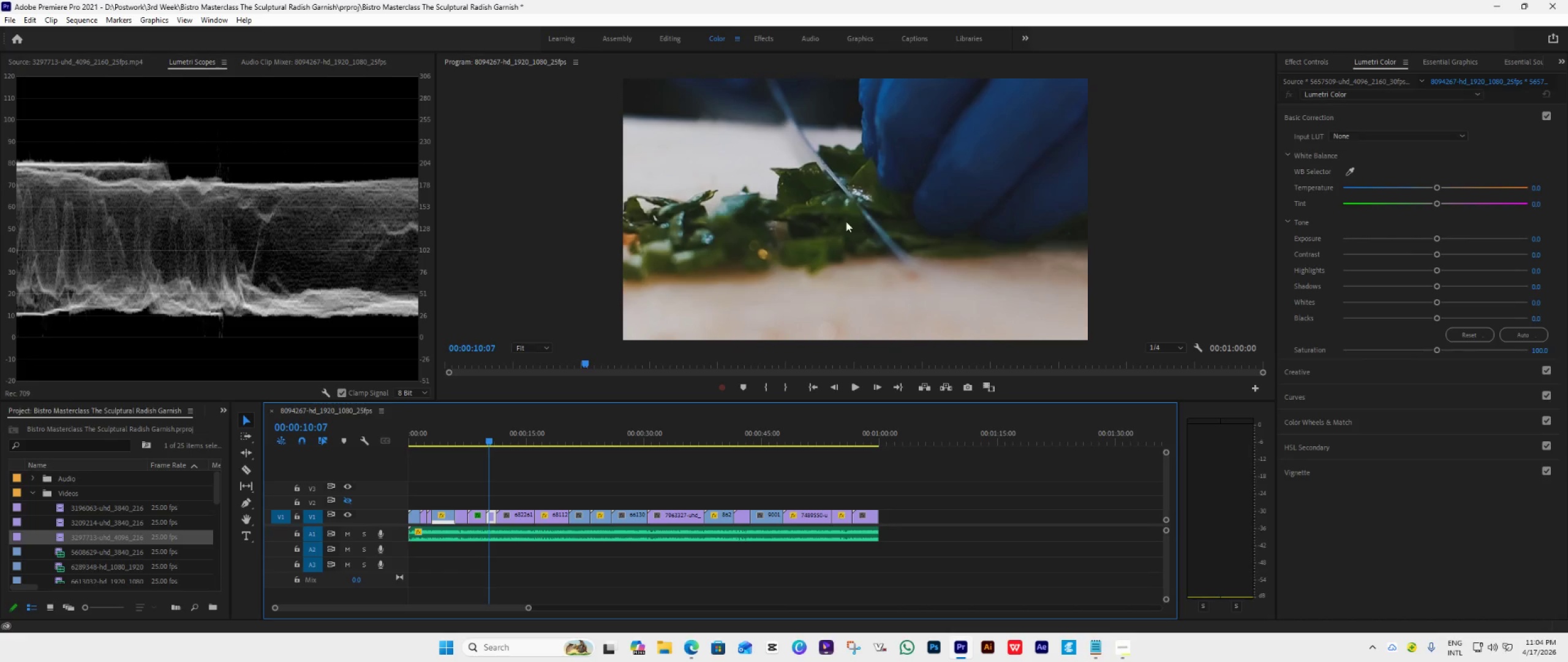 
left_click_drag(start_coordinate=[1437, 241], to_coordinate=[1447, 242])
 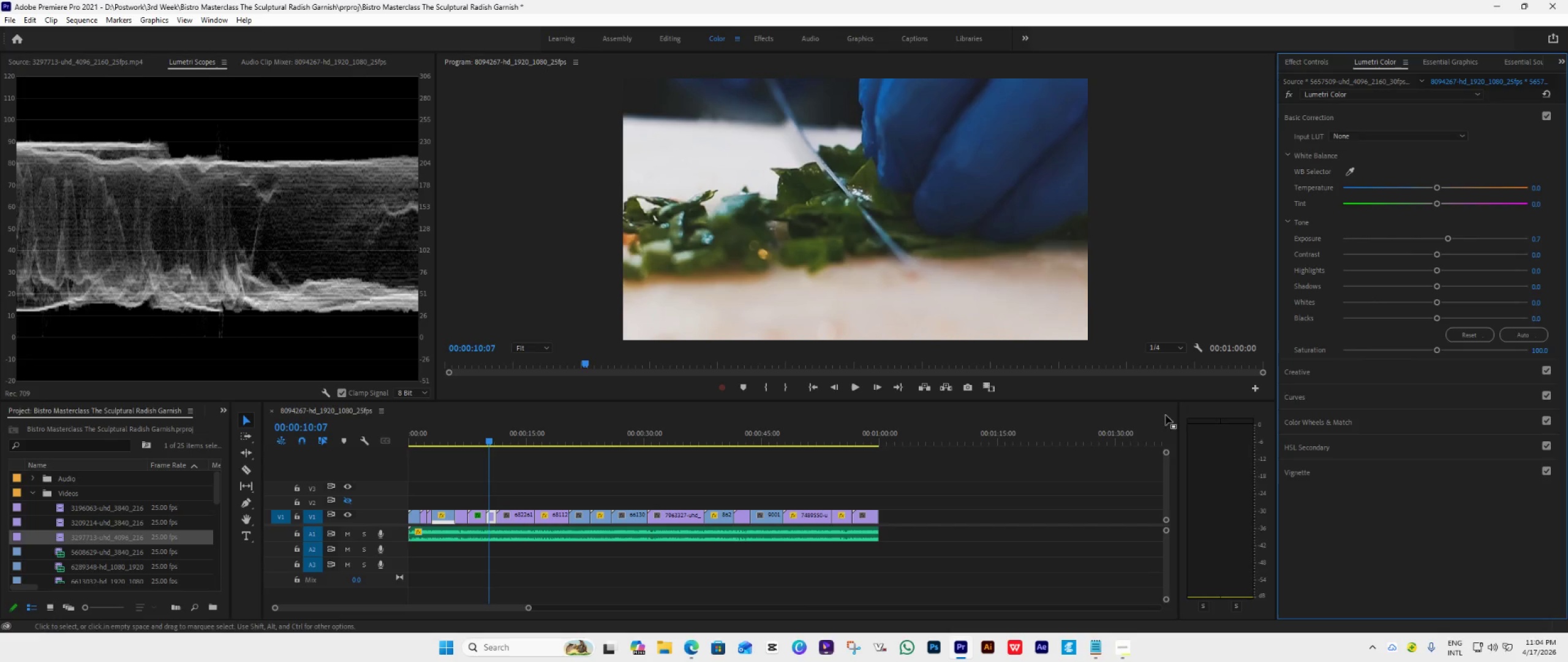 
left_click_drag(start_coordinate=[1438, 318], to_coordinate=[1412, 325])
 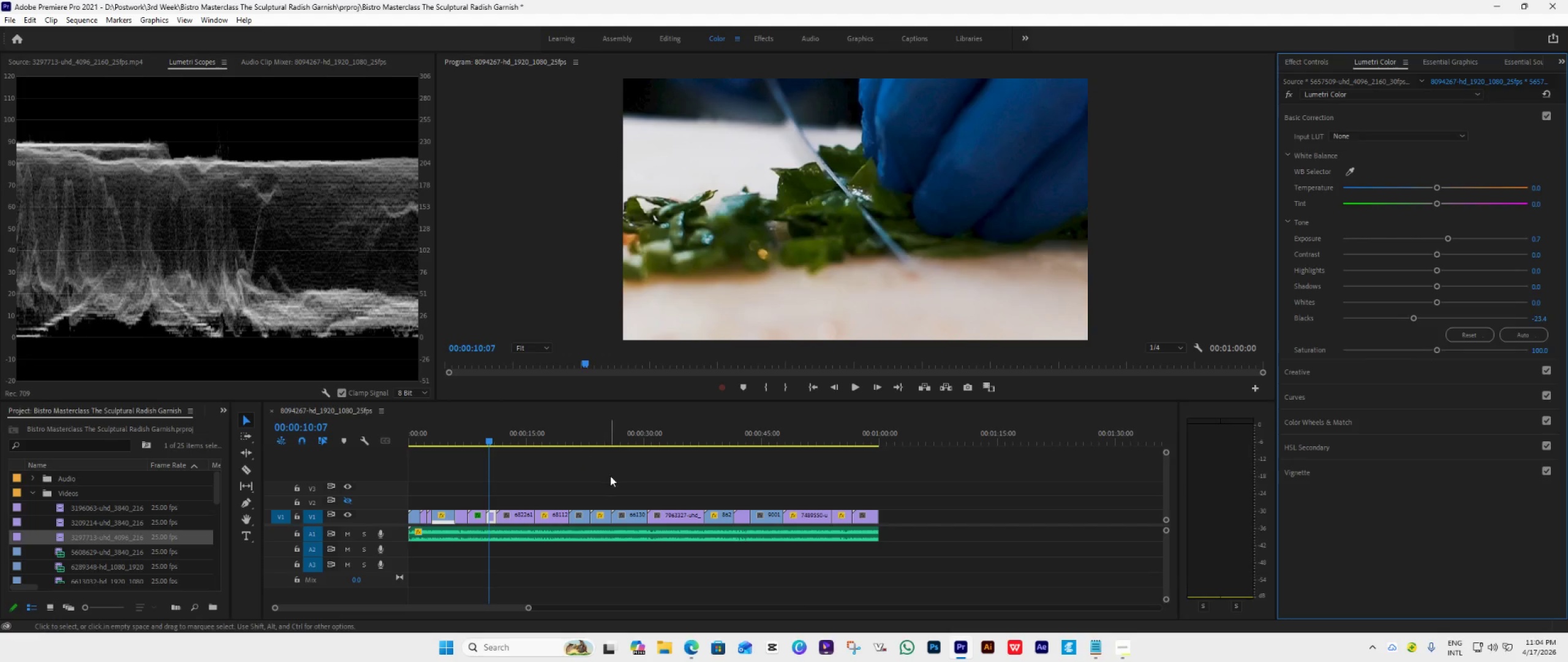 
left_click_drag(start_coordinate=[489, 438], to_coordinate=[507, 451])
 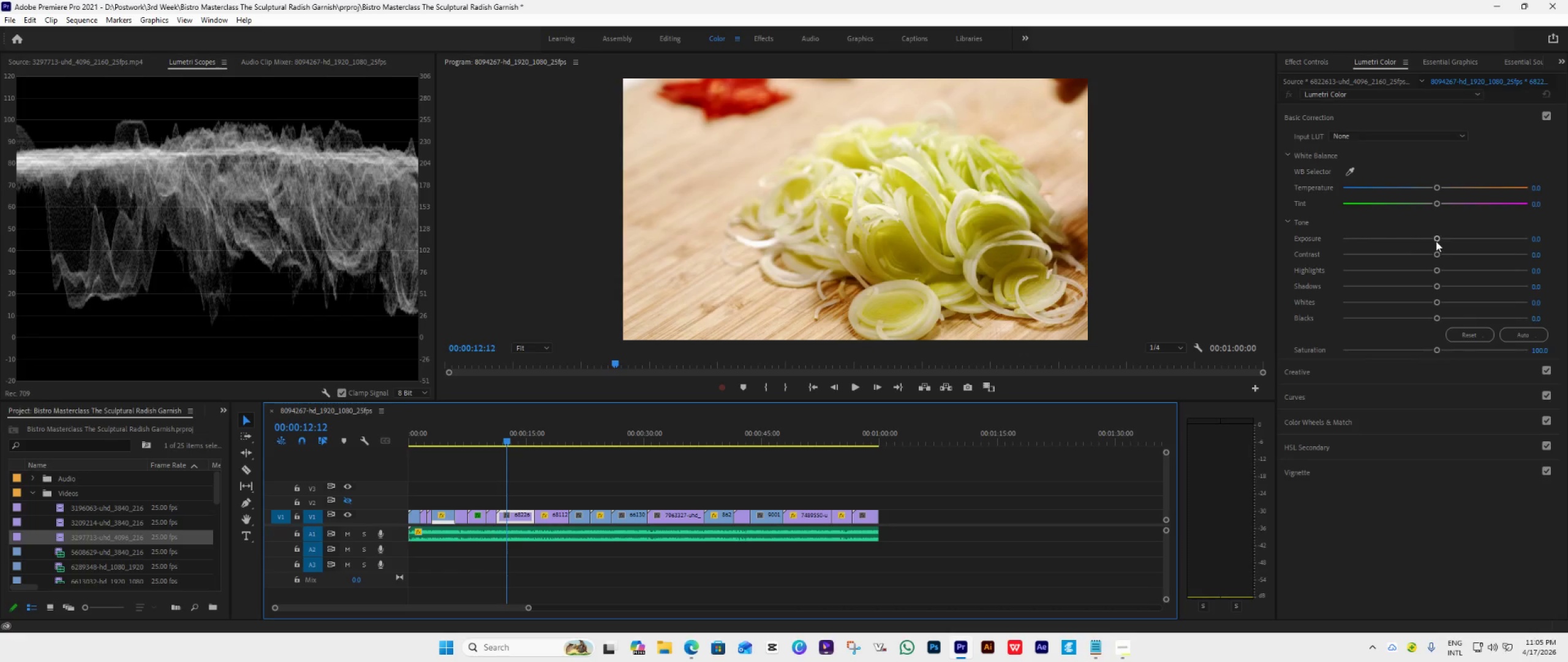 
left_click_drag(start_coordinate=[1437, 240], to_coordinate=[1433, 241])
 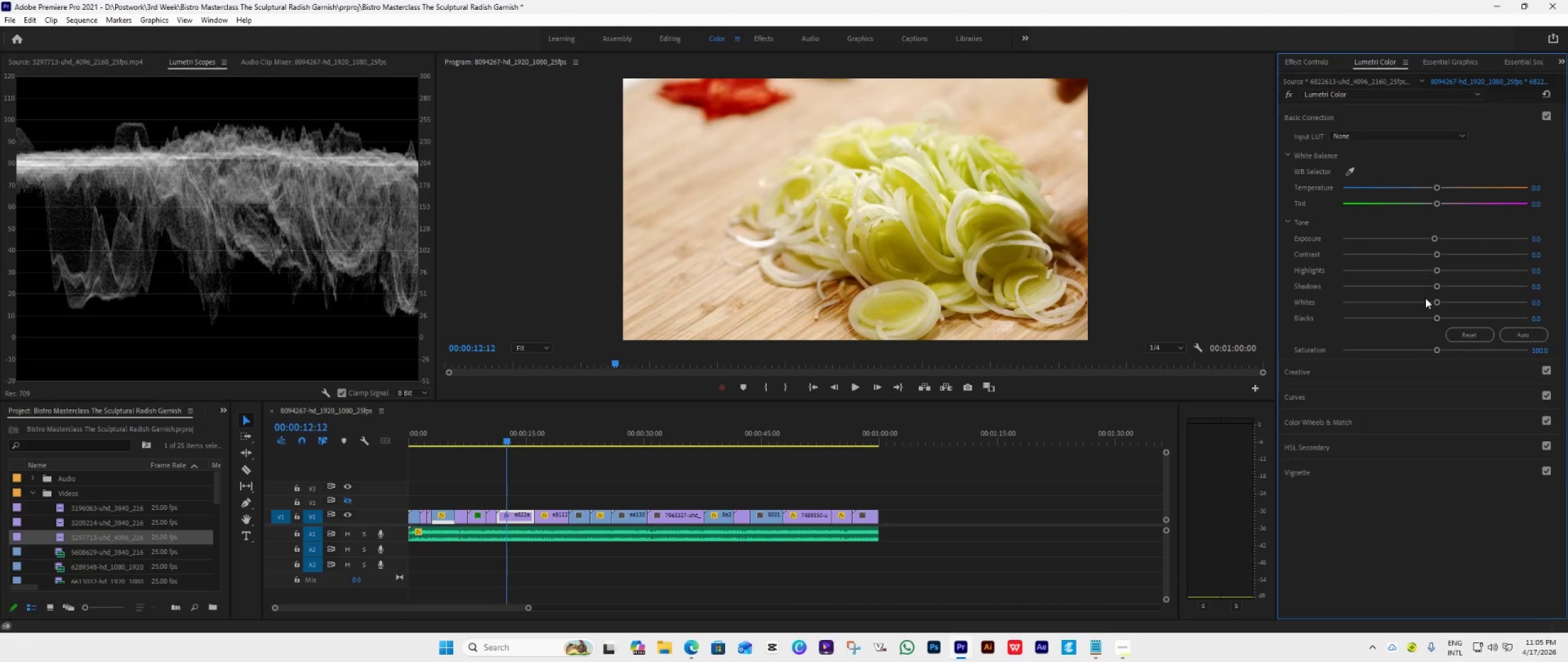 
left_click_drag(start_coordinate=[1439, 318], to_coordinate=[1420, 325])
 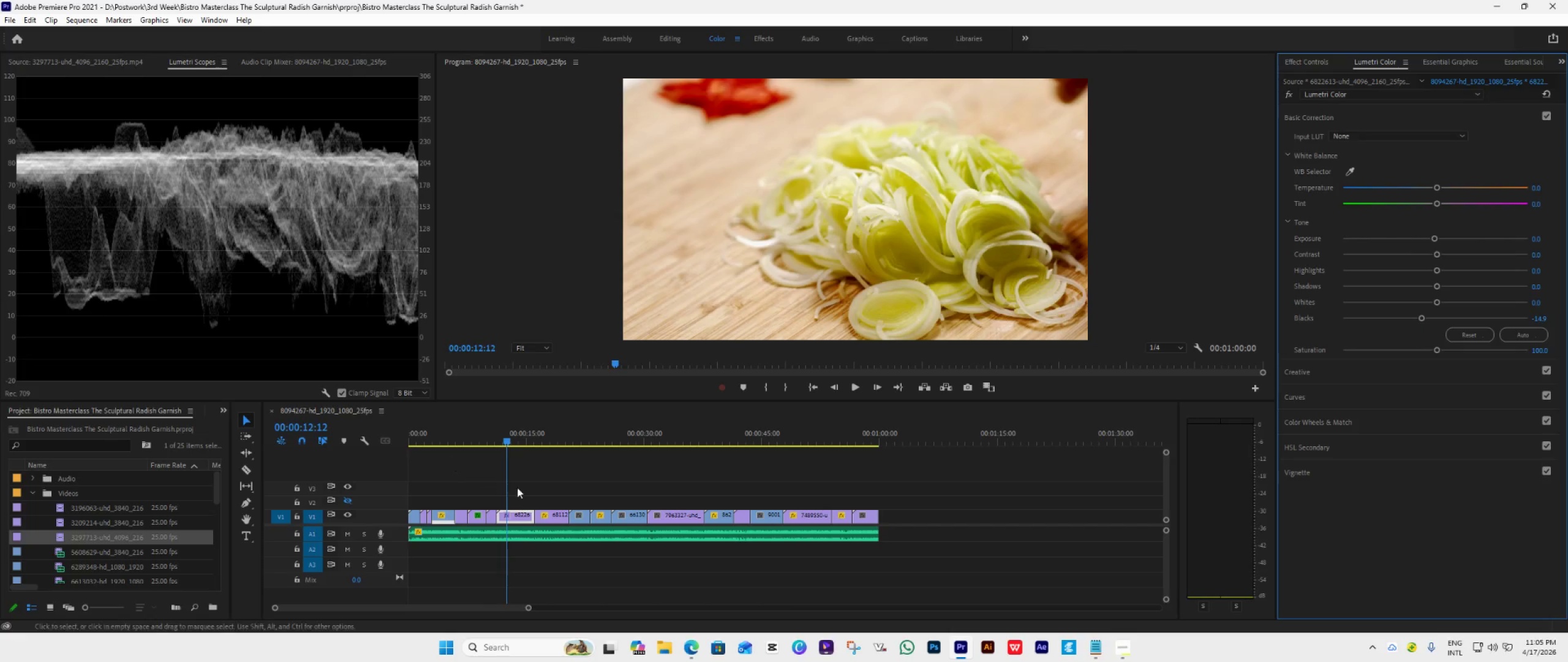 
left_click_drag(start_coordinate=[509, 442], to_coordinate=[555, 451])
 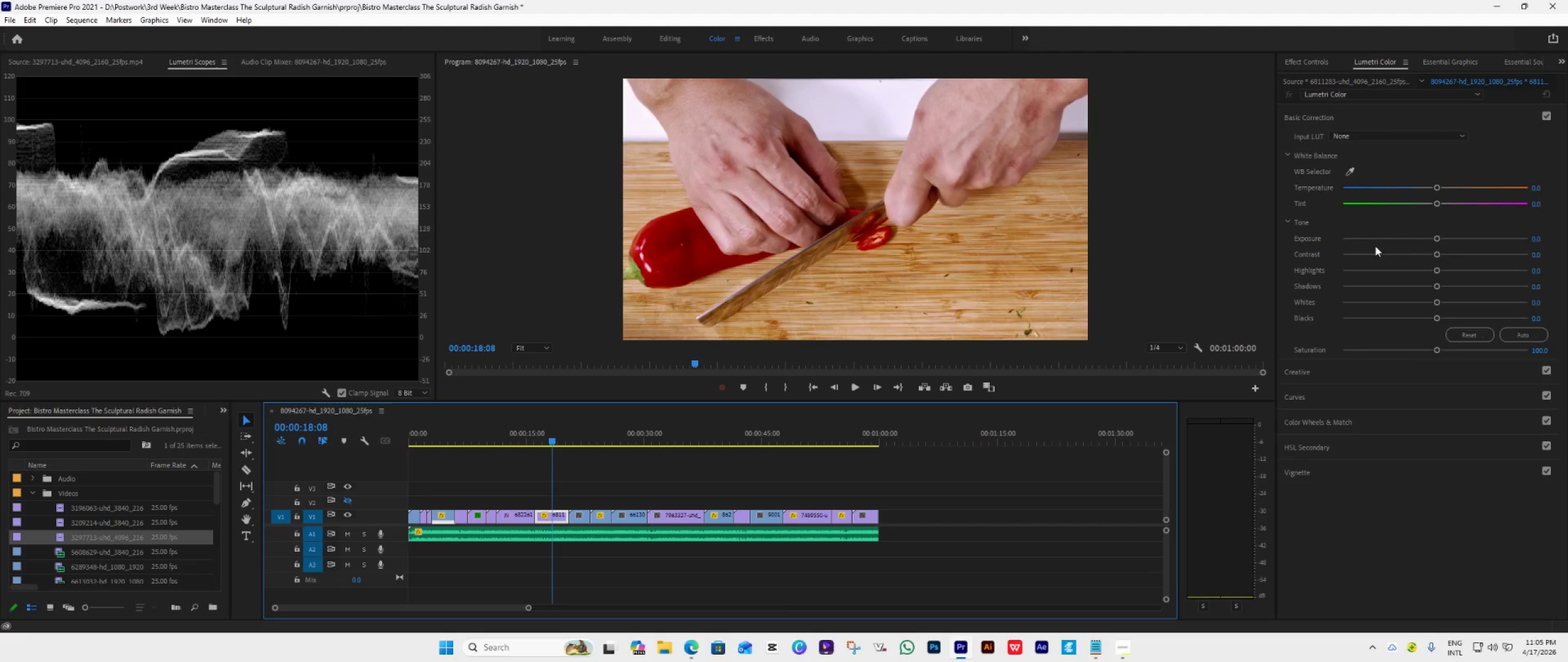 
left_click_drag(start_coordinate=[1434, 242], to_coordinate=[1431, 243])
 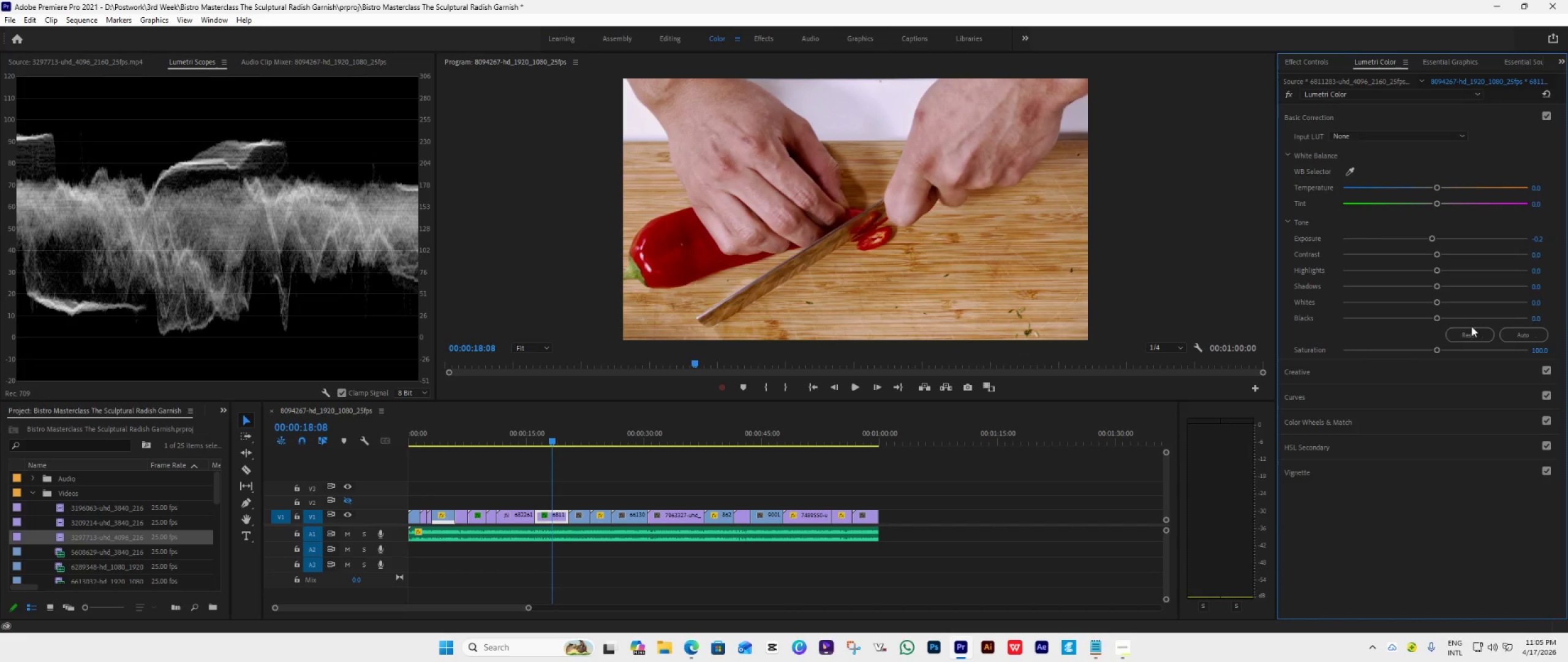 
left_click_drag(start_coordinate=[1434, 318], to_coordinate=[1423, 319])
 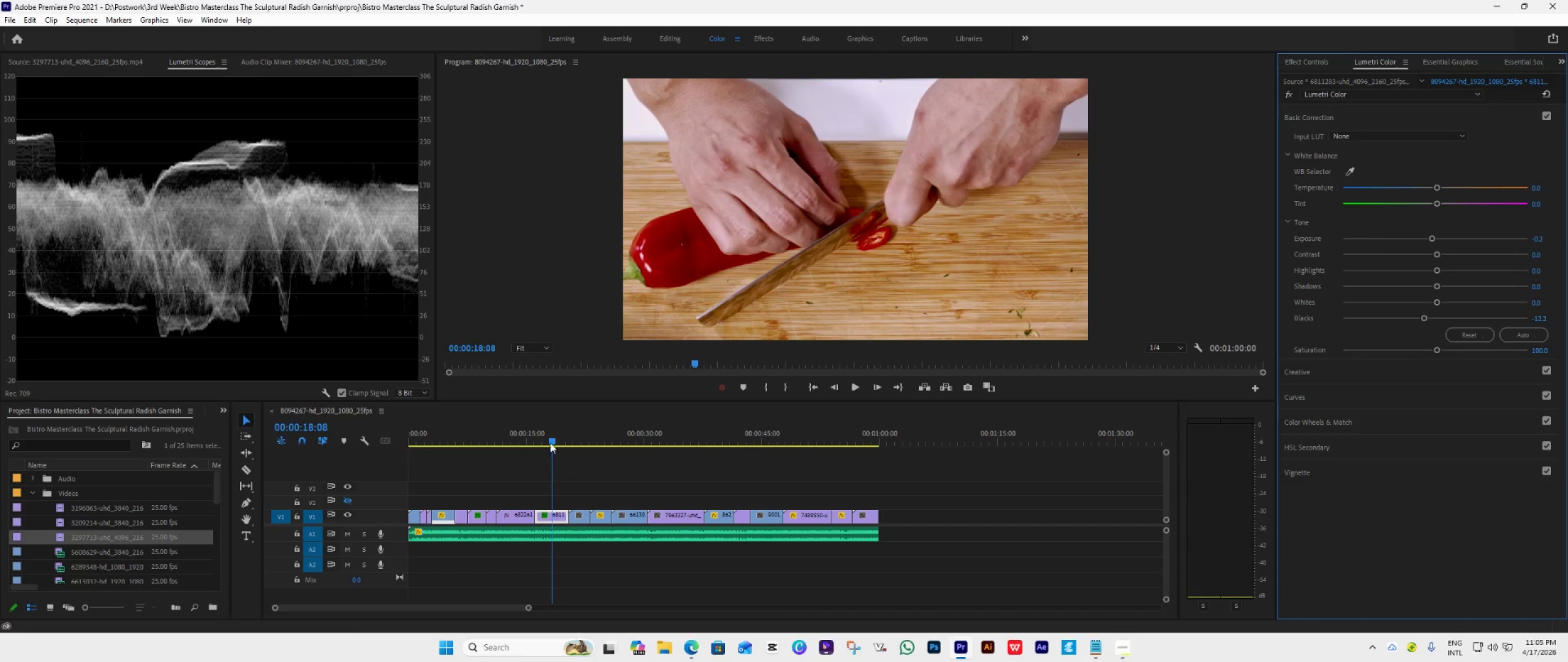 
left_click_drag(start_coordinate=[553, 436], to_coordinate=[578, 443])
 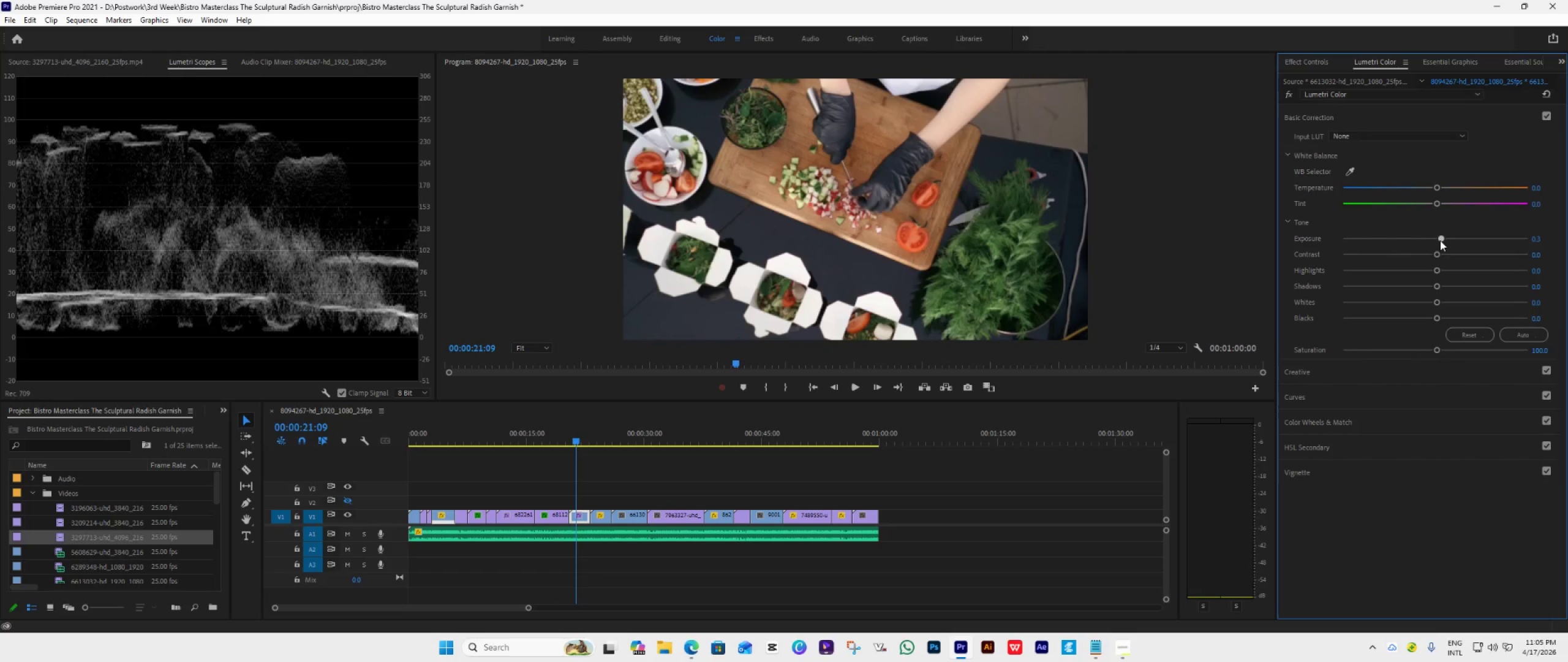 
wait(9.17)
 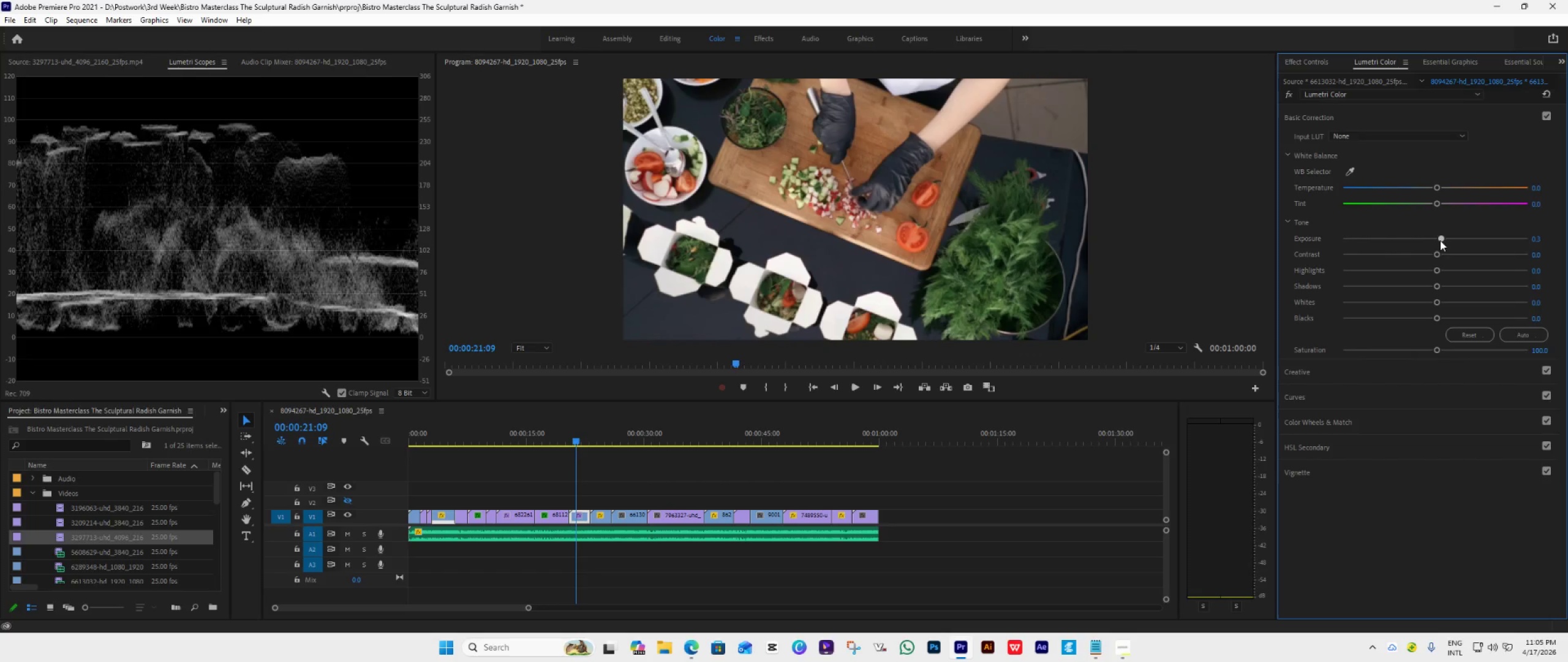 
left_click_drag(start_coordinate=[1437, 319], to_coordinate=[1432, 321])
 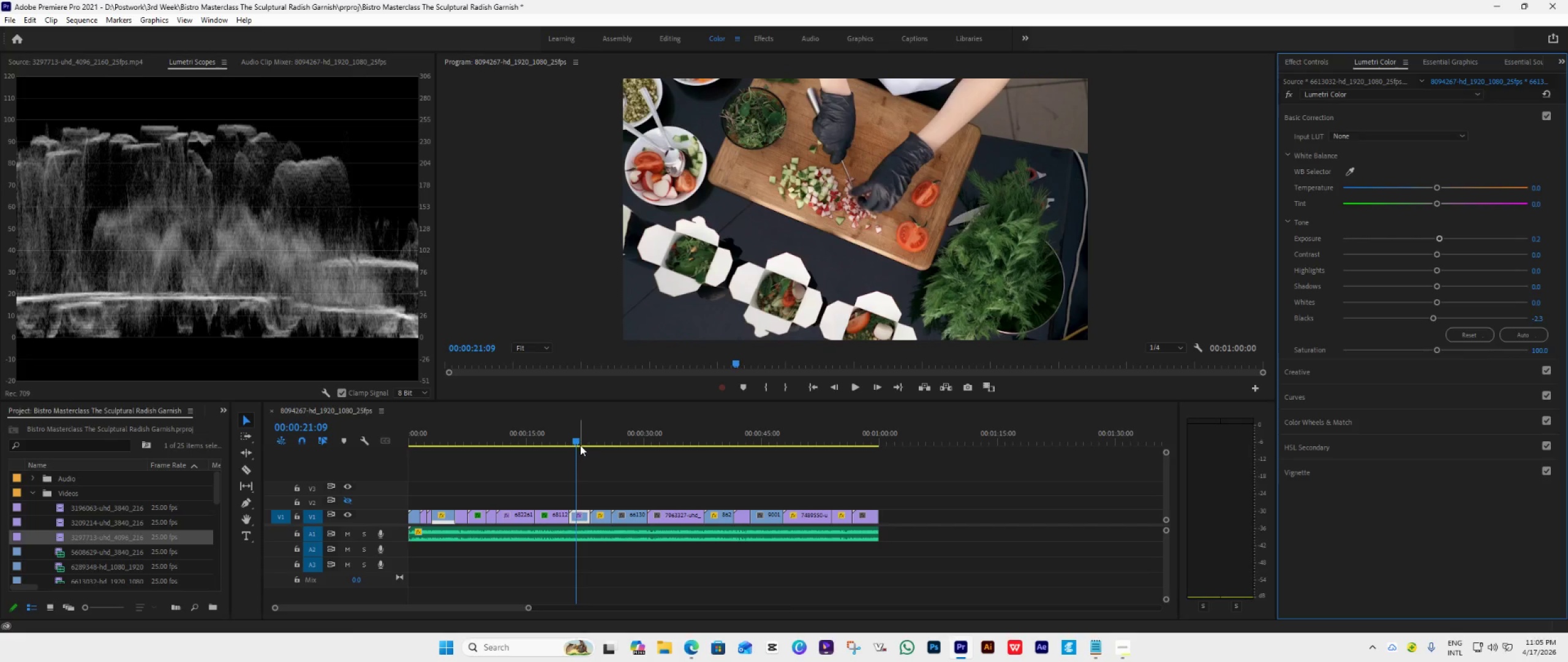 
left_click_drag(start_coordinate=[576, 441], to_coordinate=[599, 446])
 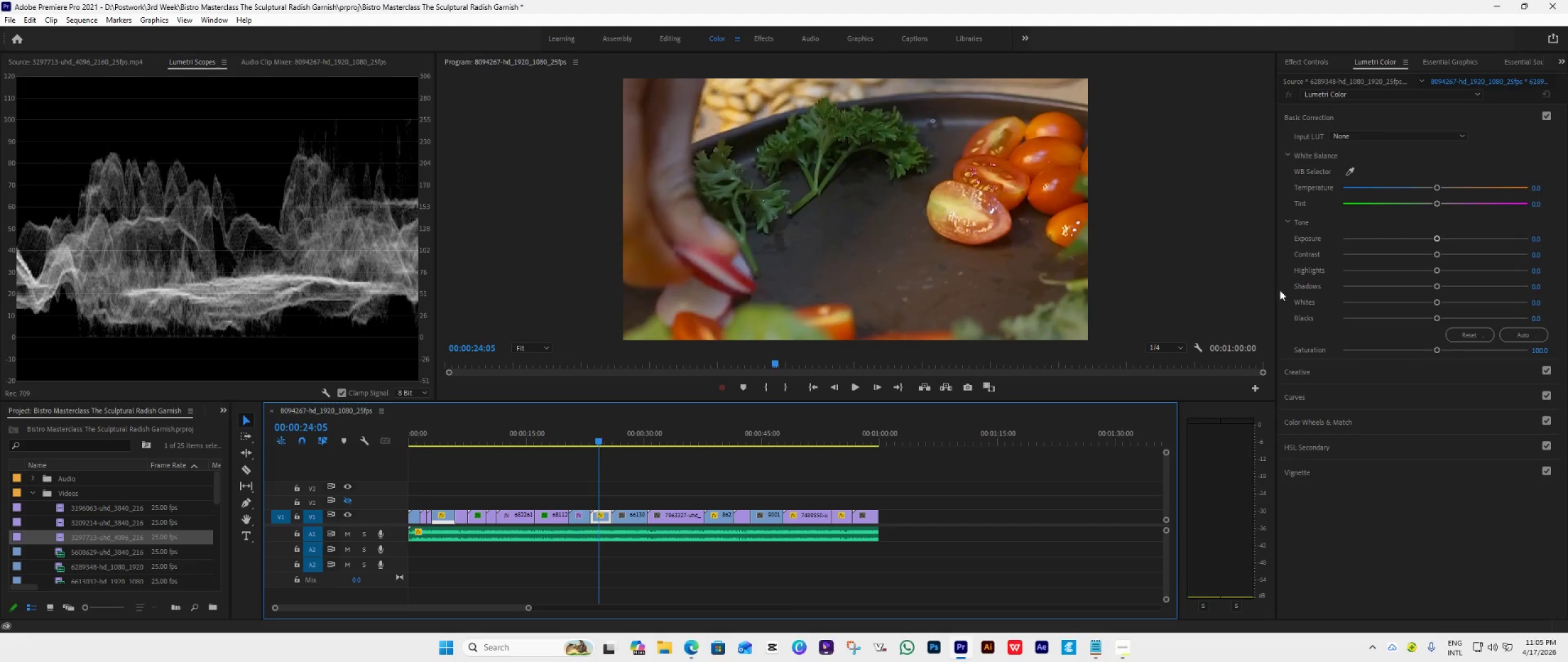 
left_click_drag(start_coordinate=[1437, 244], to_coordinate=[1450, 247])
 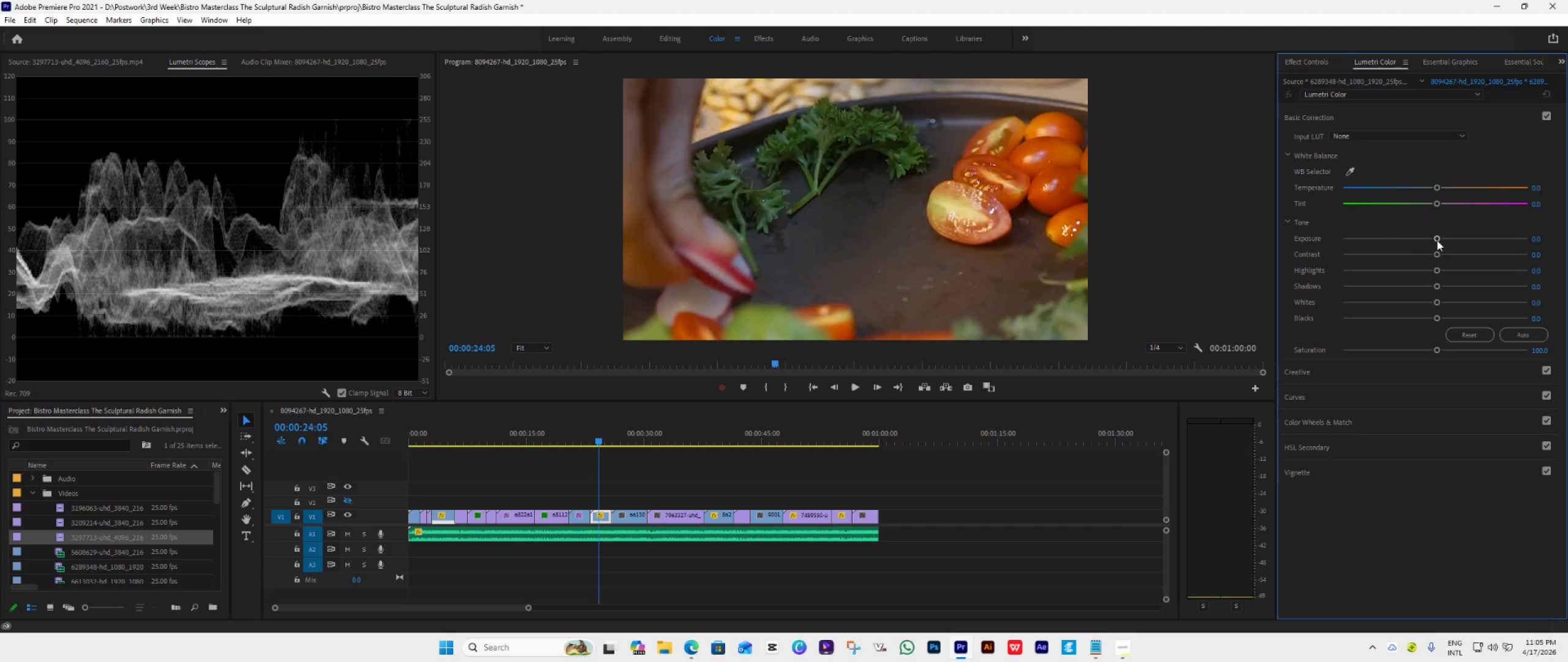 
left_click_drag(start_coordinate=[1437, 240], to_coordinate=[1455, 243])
 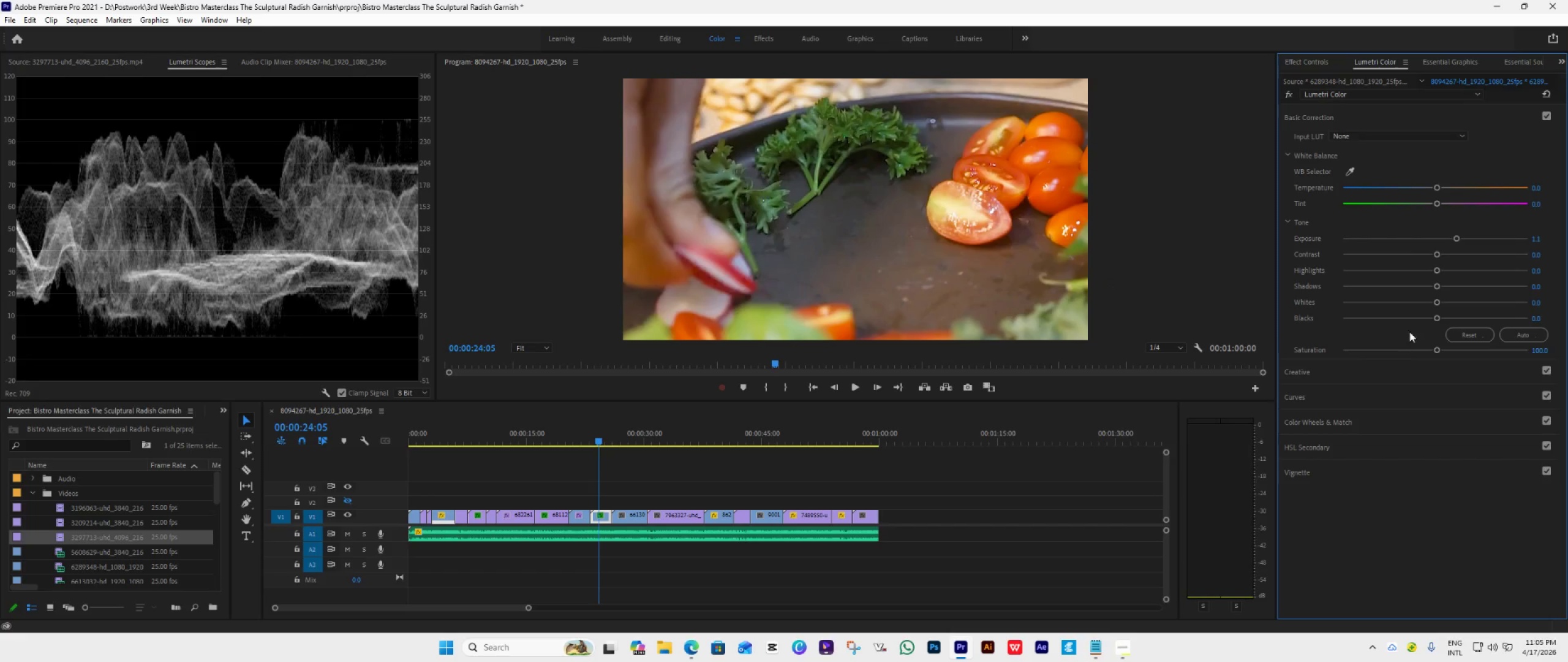 
left_click_drag(start_coordinate=[1438, 323], to_coordinate=[1435, 322])
 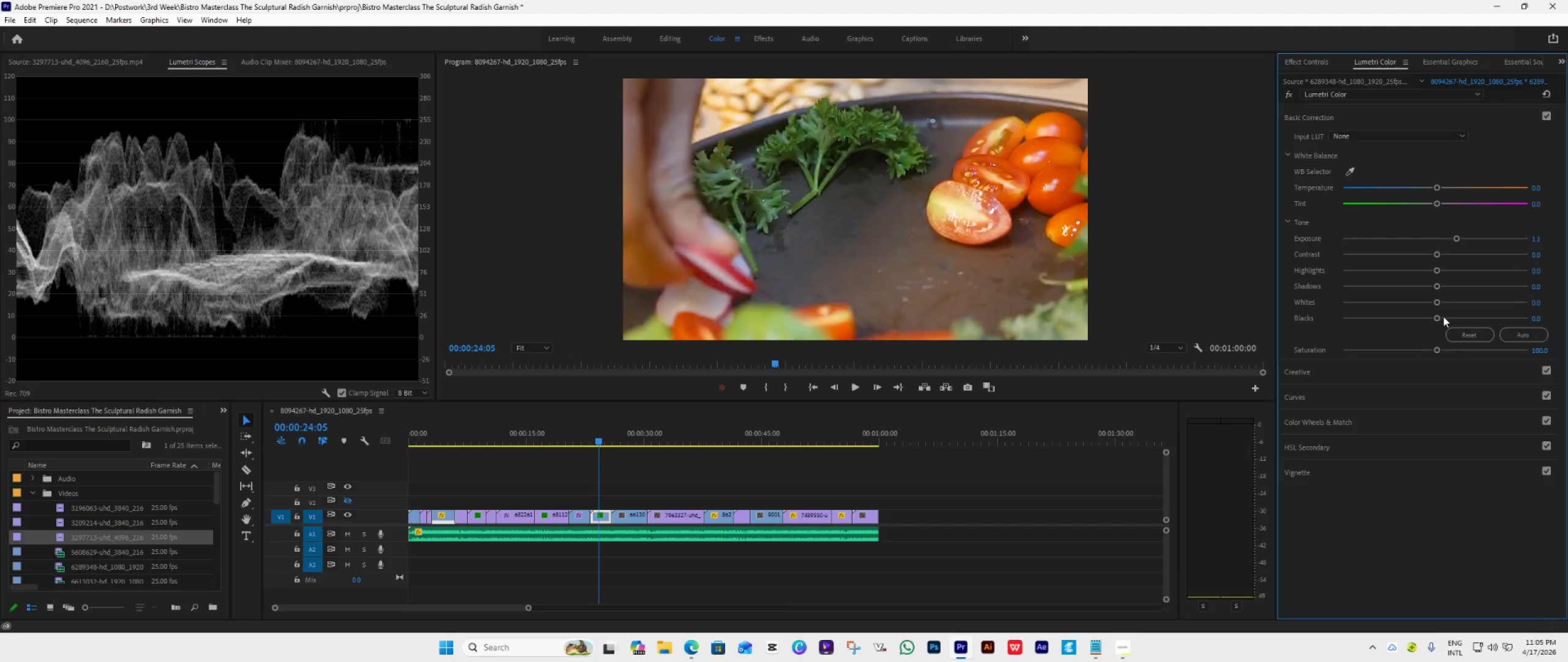 
left_click_drag(start_coordinate=[1442, 317], to_coordinate=[1429, 323])
 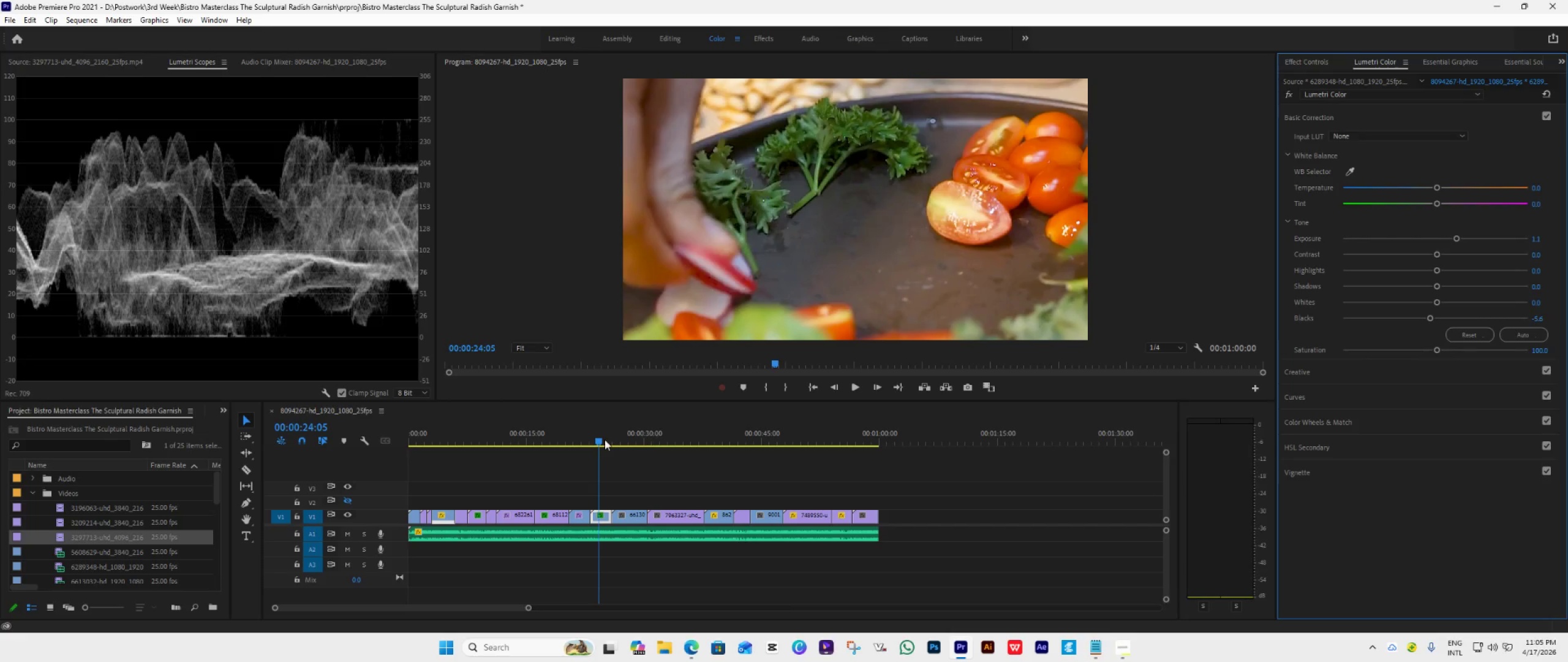 
left_click_drag(start_coordinate=[601, 439], to_coordinate=[629, 442])
 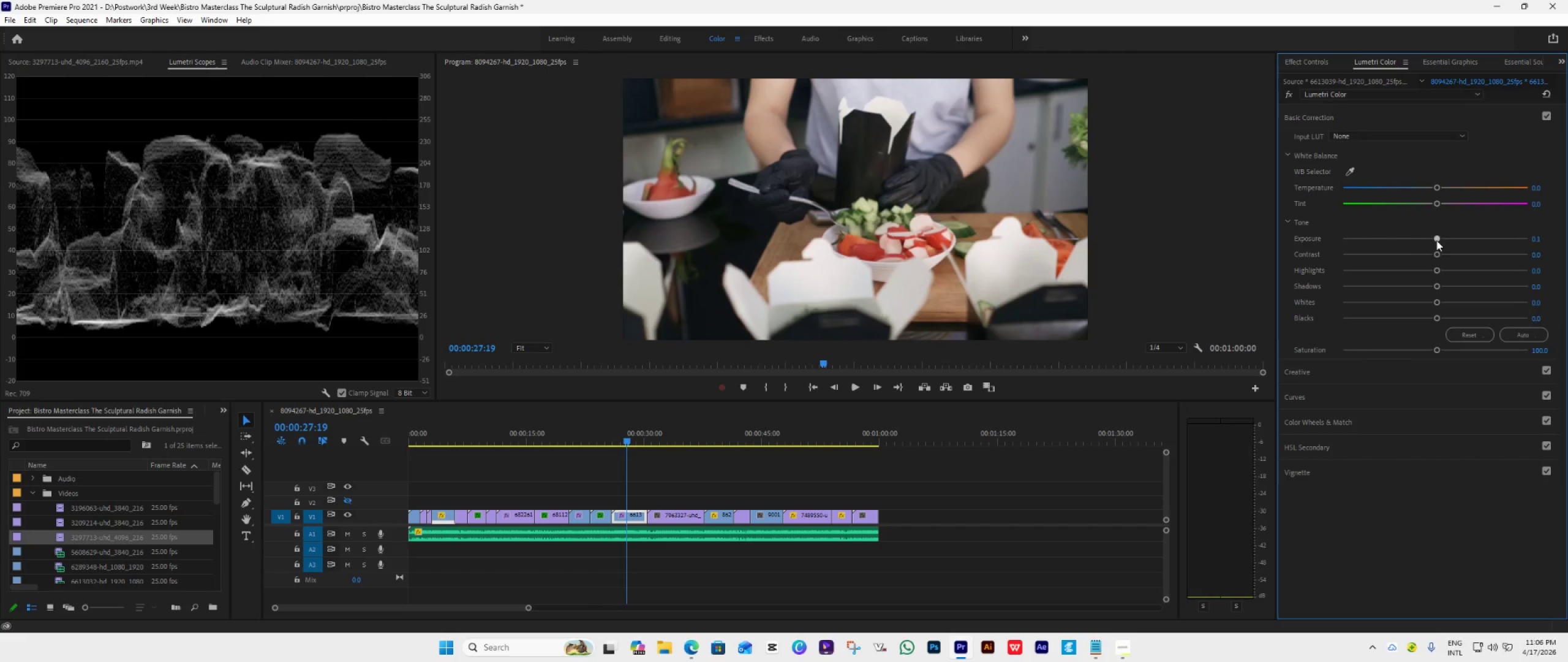 
wait(8.51)
 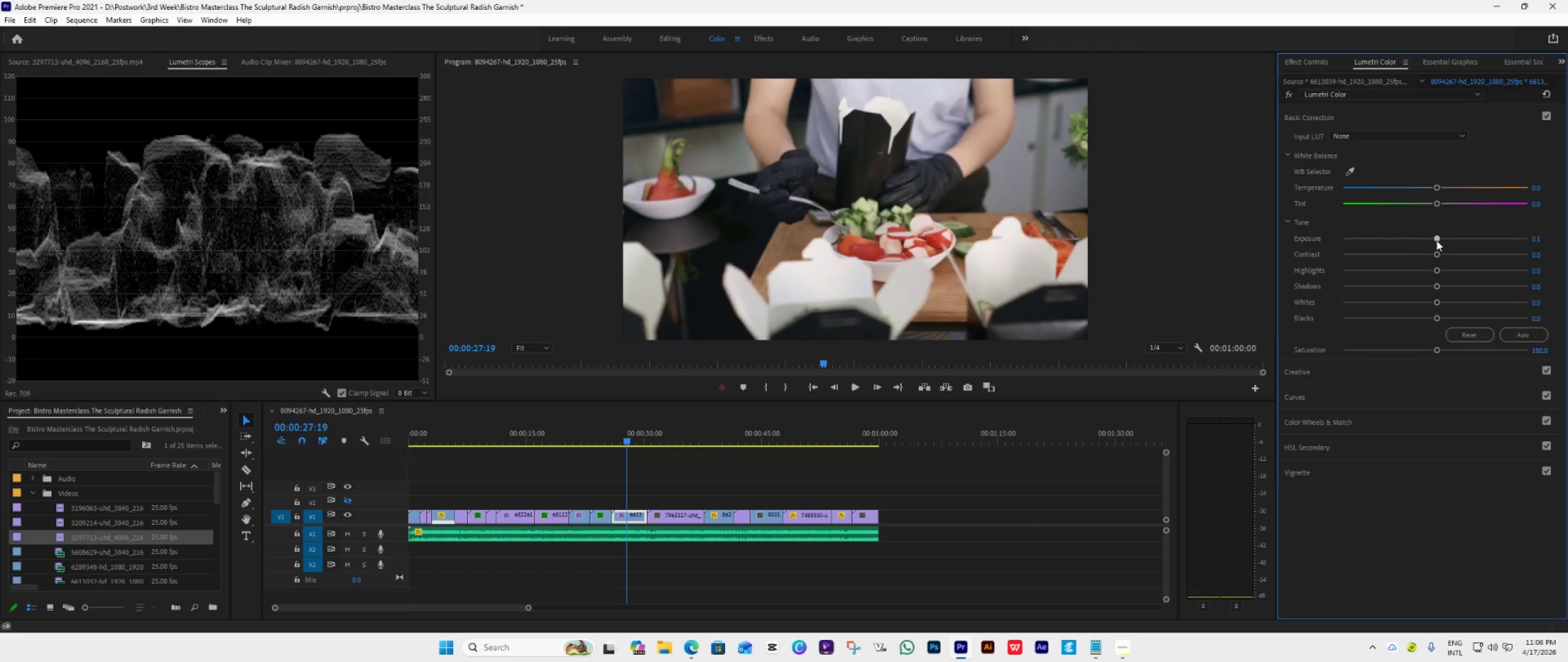 
left_click_drag(start_coordinate=[1439, 316], to_coordinate=[1430, 313])
 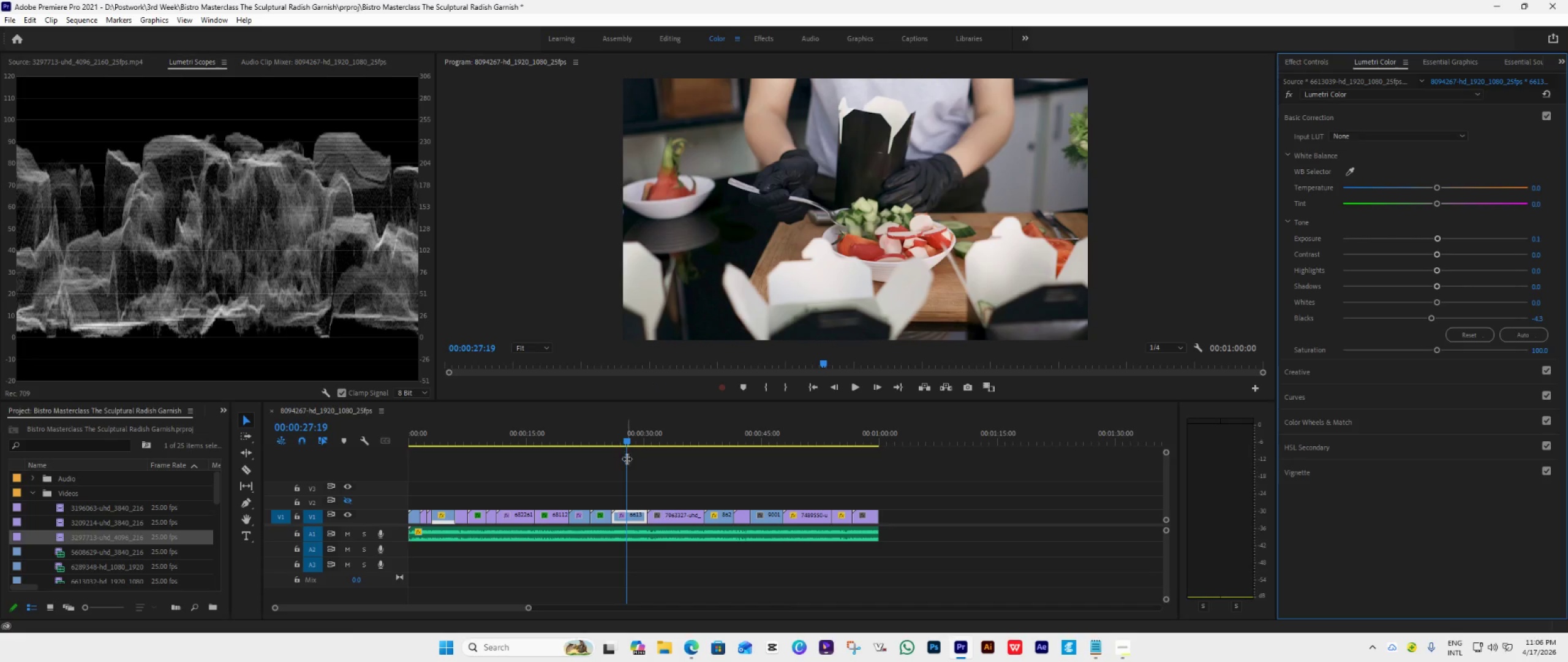 
left_click_drag(start_coordinate=[625, 439], to_coordinate=[667, 448])
 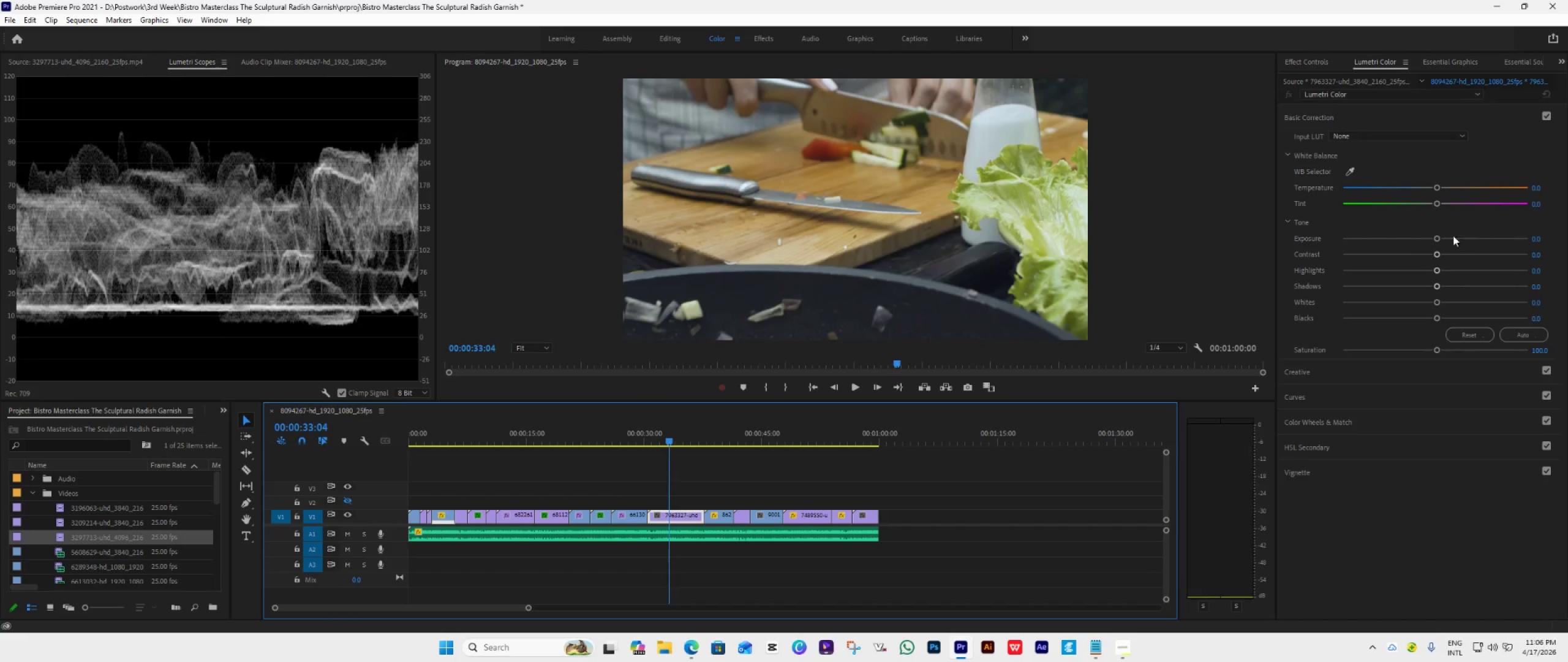 
left_click_drag(start_coordinate=[1435, 238], to_coordinate=[1445, 238])
 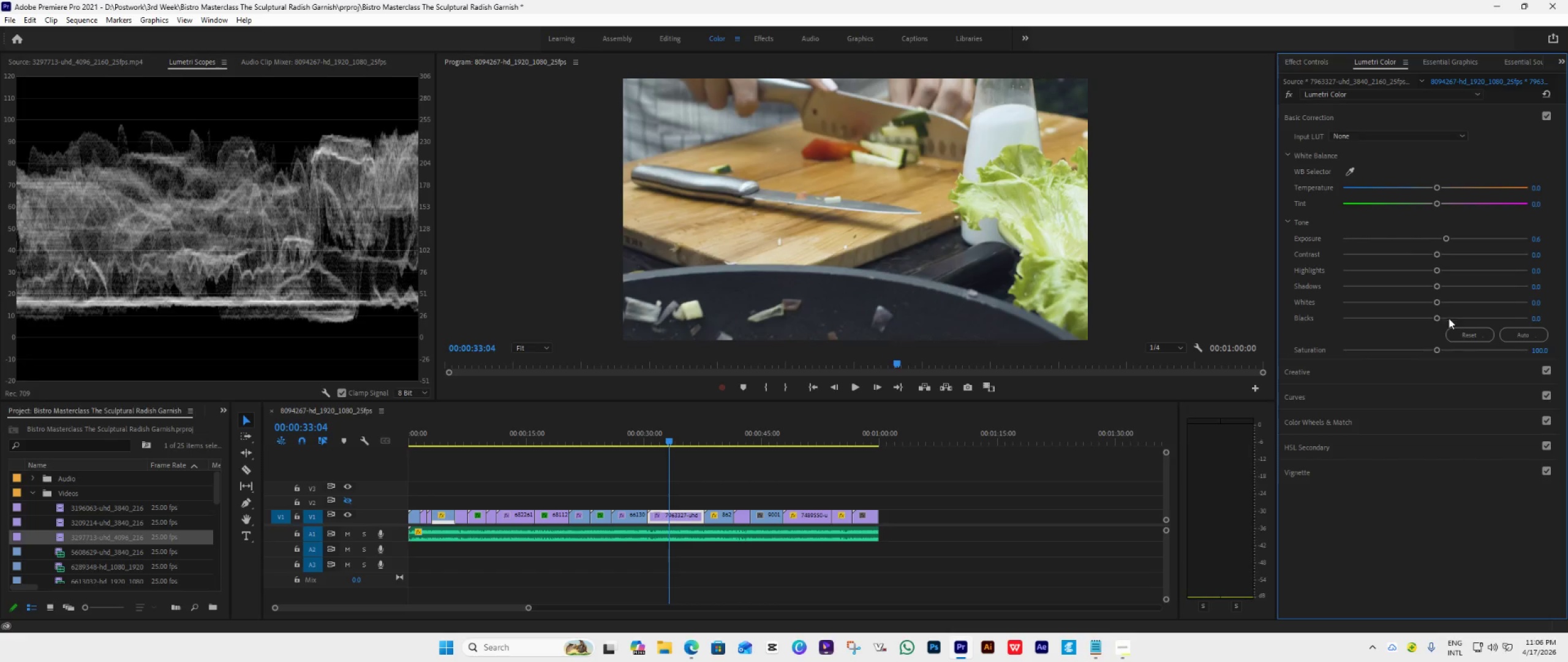 
left_click_drag(start_coordinate=[1439, 318], to_coordinate=[1427, 316])
 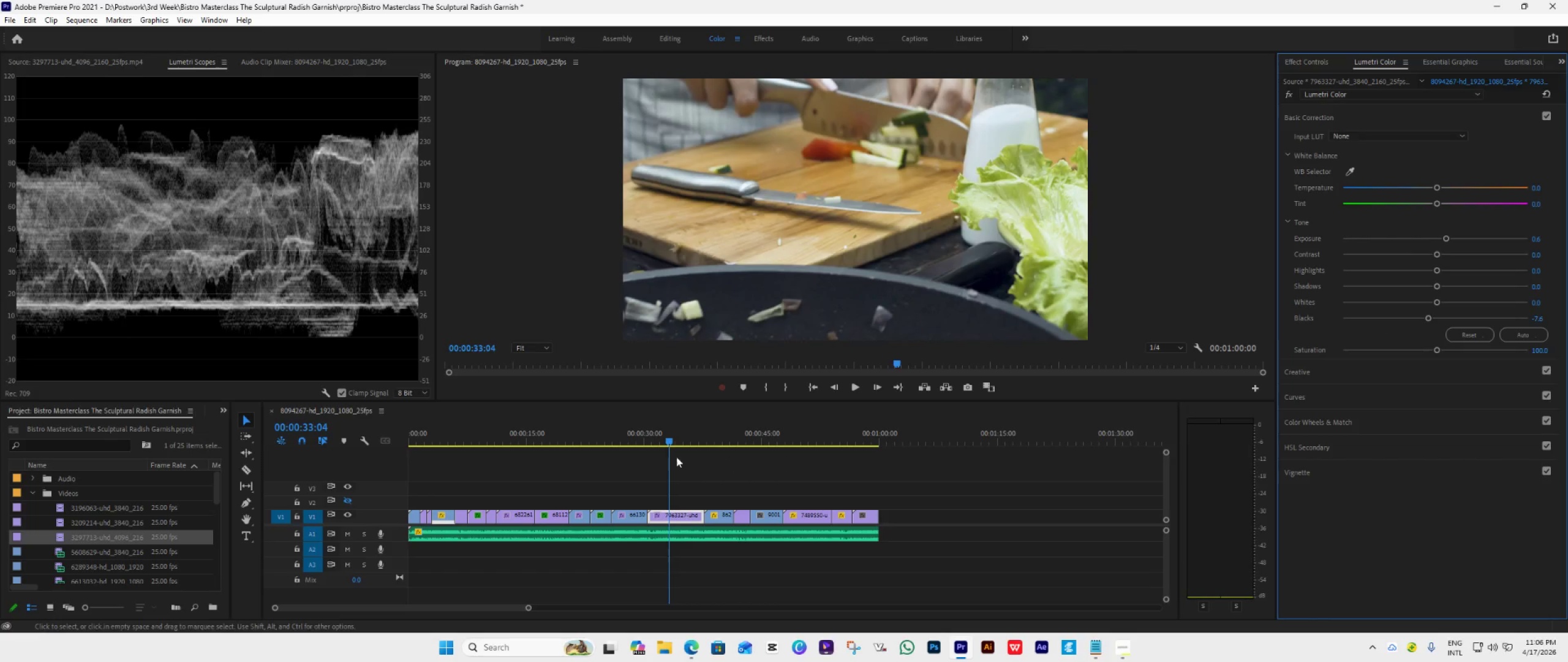 
left_click_drag(start_coordinate=[671, 443], to_coordinate=[719, 453])
 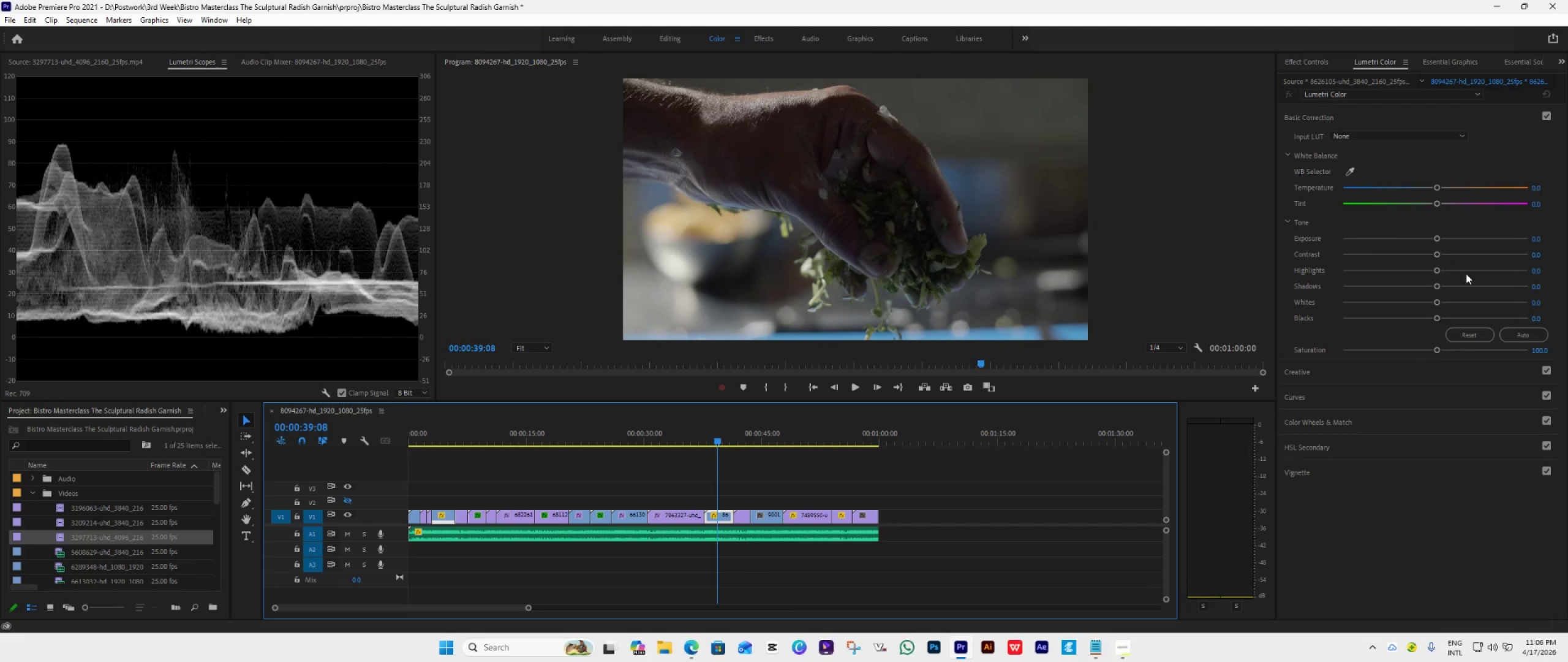 
left_click_drag(start_coordinate=[1439, 241], to_coordinate=[1450, 243])
 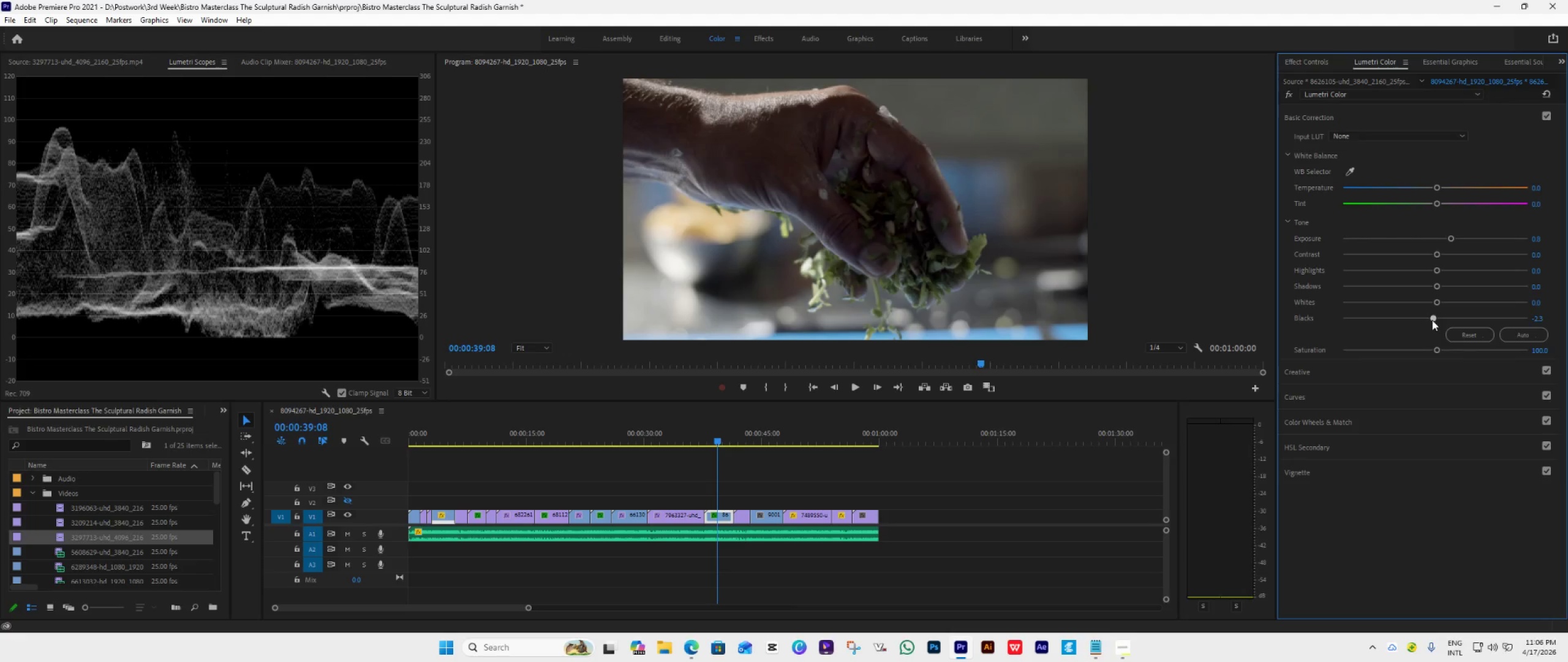 
wait(7.06)
 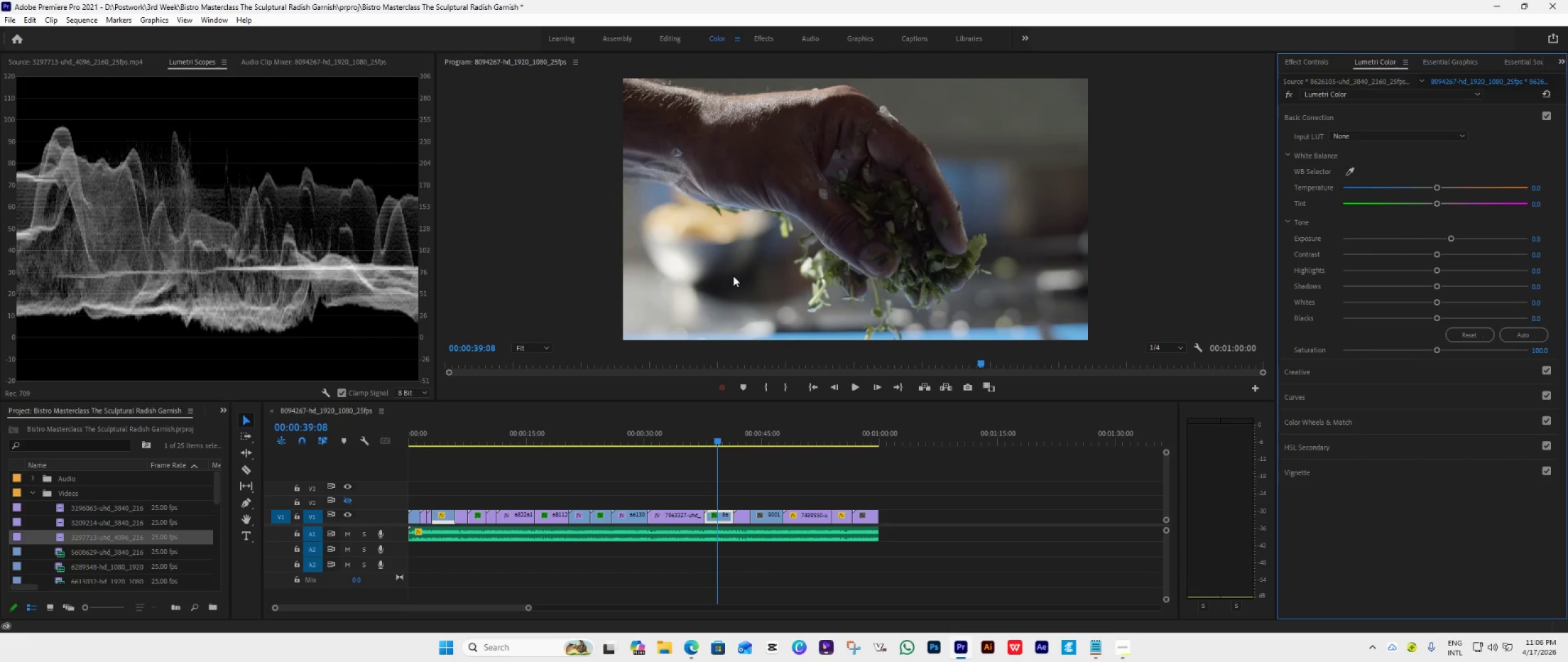 
left_click_drag(start_coordinate=[1441, 273], to_coordinate=[1517, 272])
 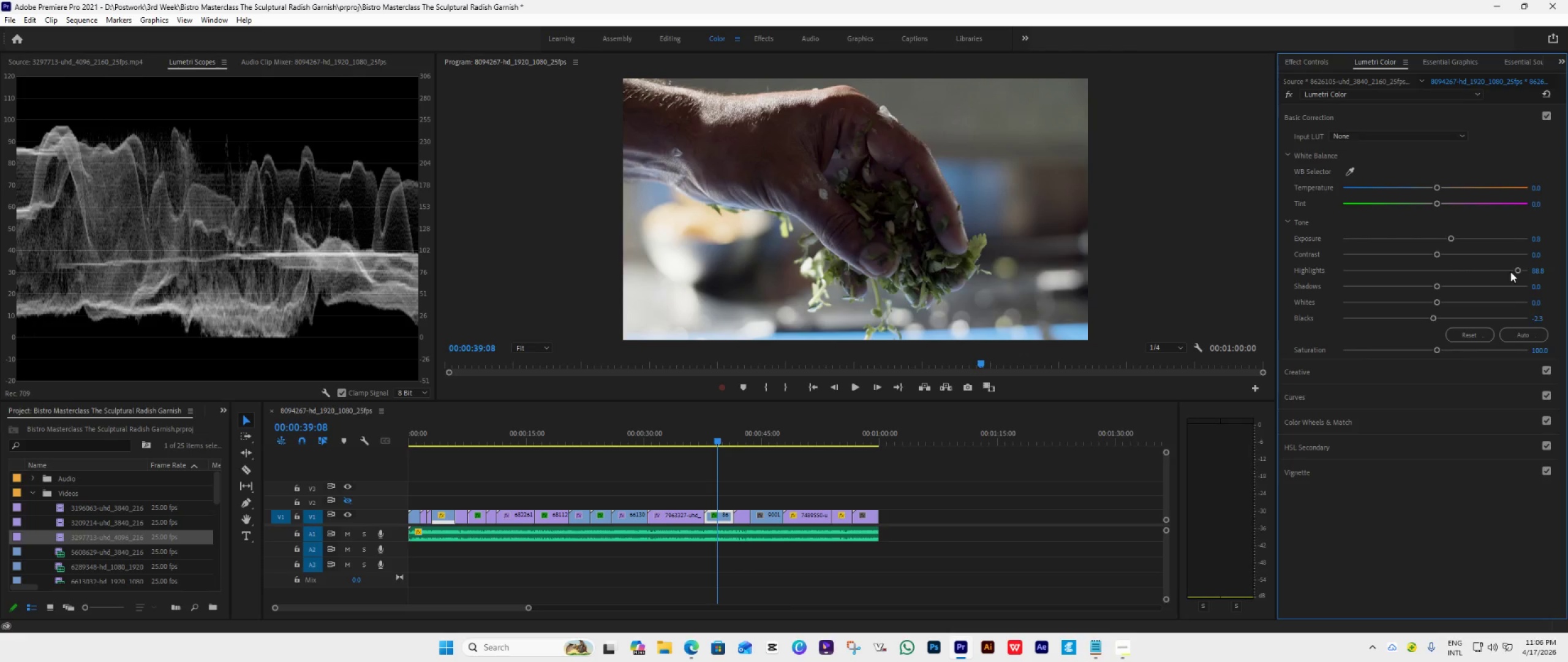 
left_click_drag(start_coordinate=[1517, 272], to_coordinate=[1438, 282])
 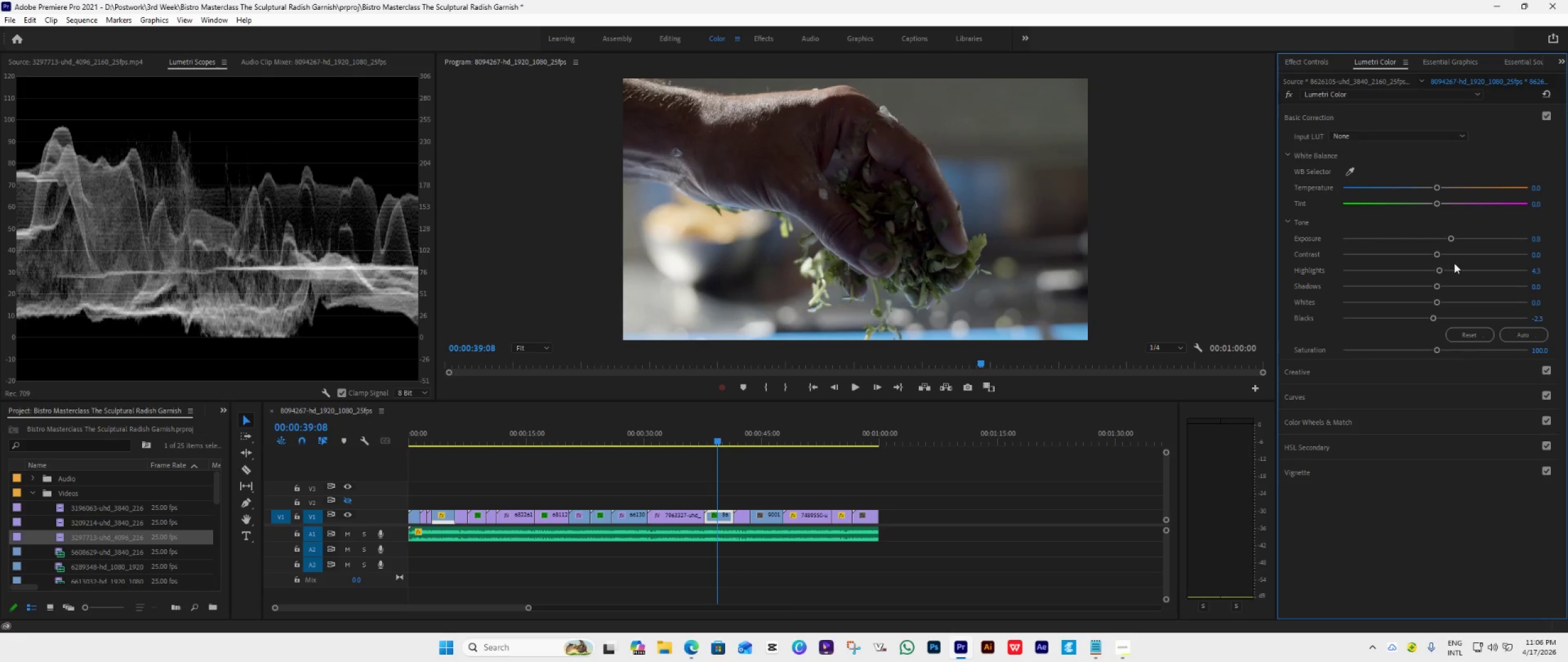 
left_click([1454, 263])
 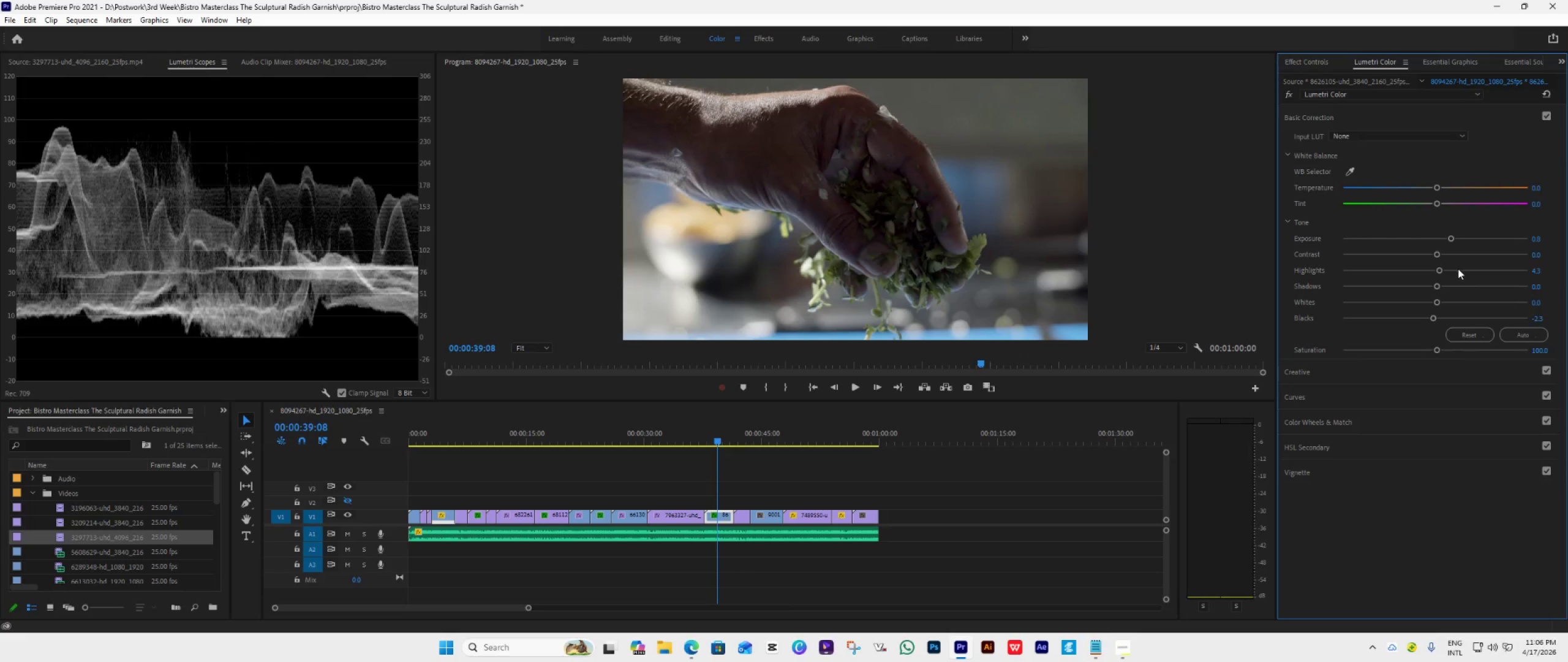 
double_click([1458, 268])
 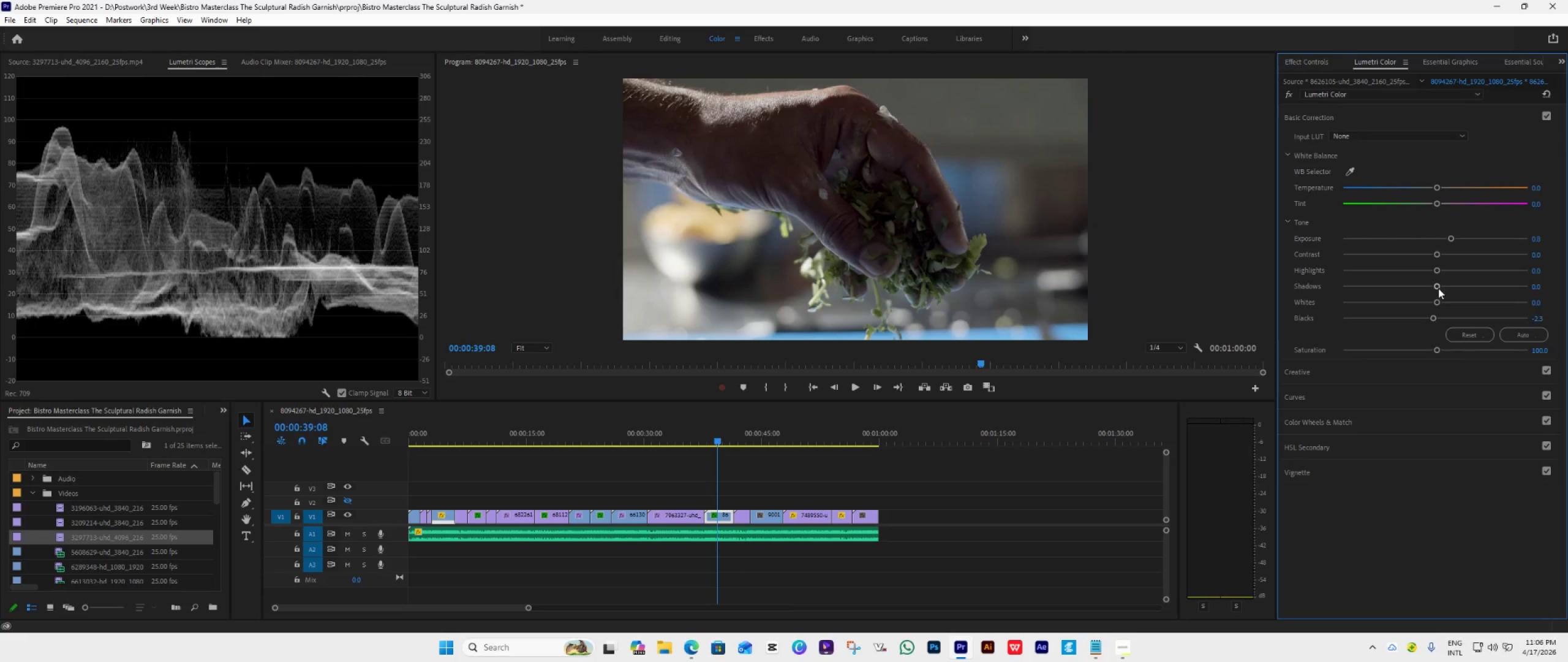 
left_click_drag(start_coordinate=[1438, 288], to_coordinate=[1507, 289])
 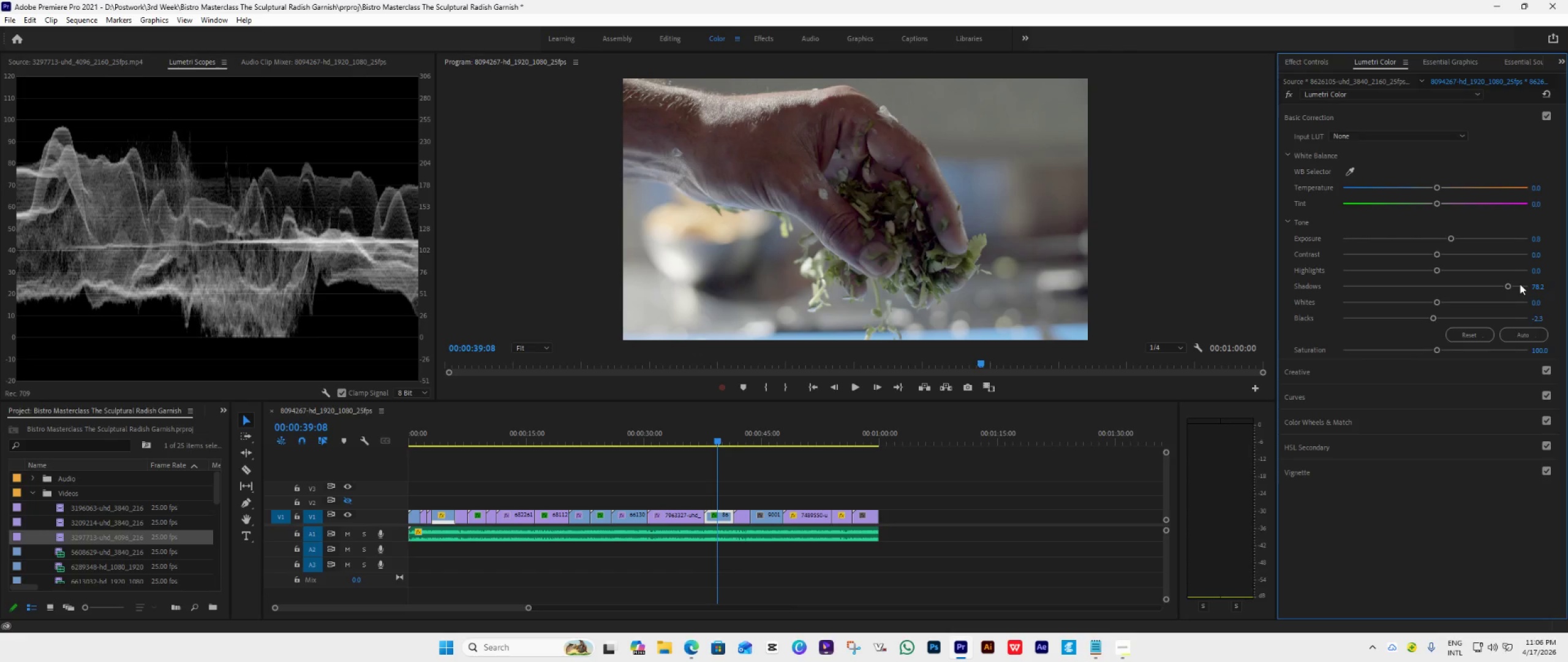 
left_click_drag(start_coordinate=[1506, 287], to_coordinate=[1488, 299])
 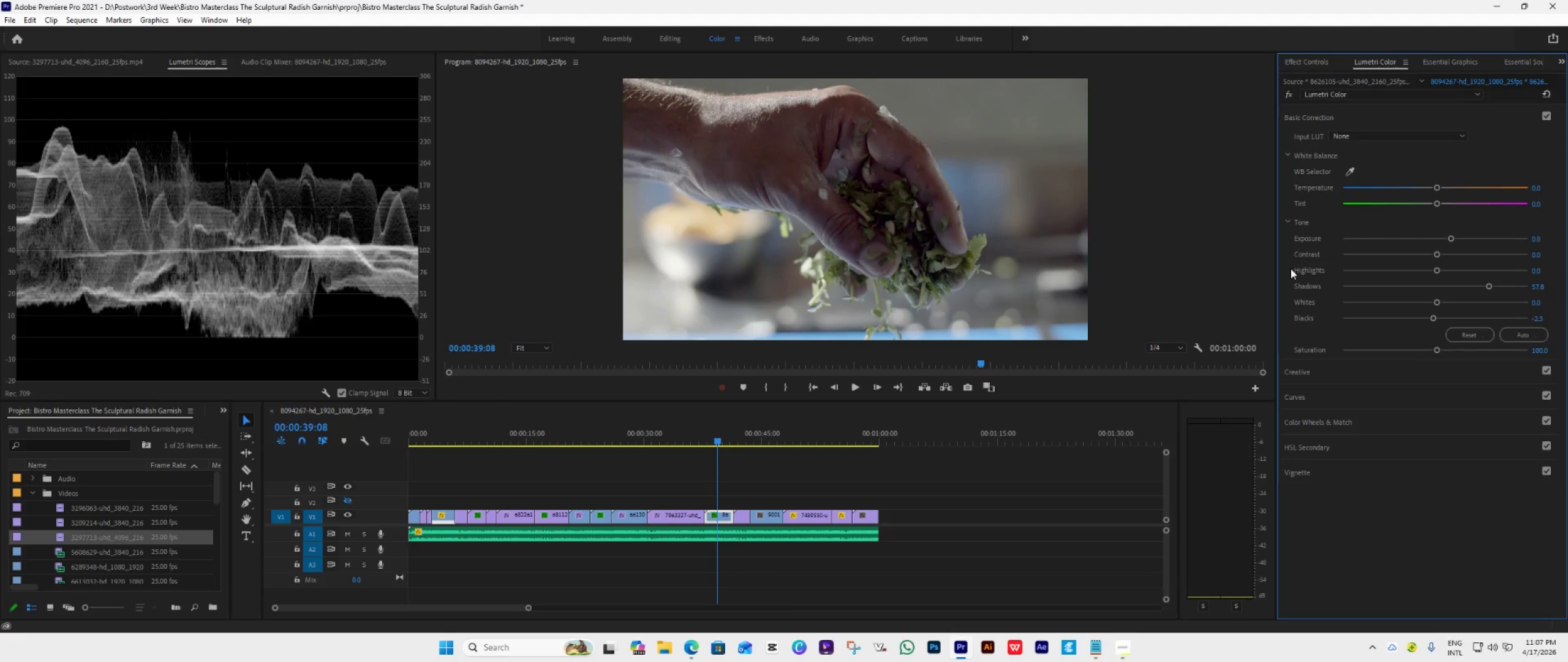 
wait(7.28)
 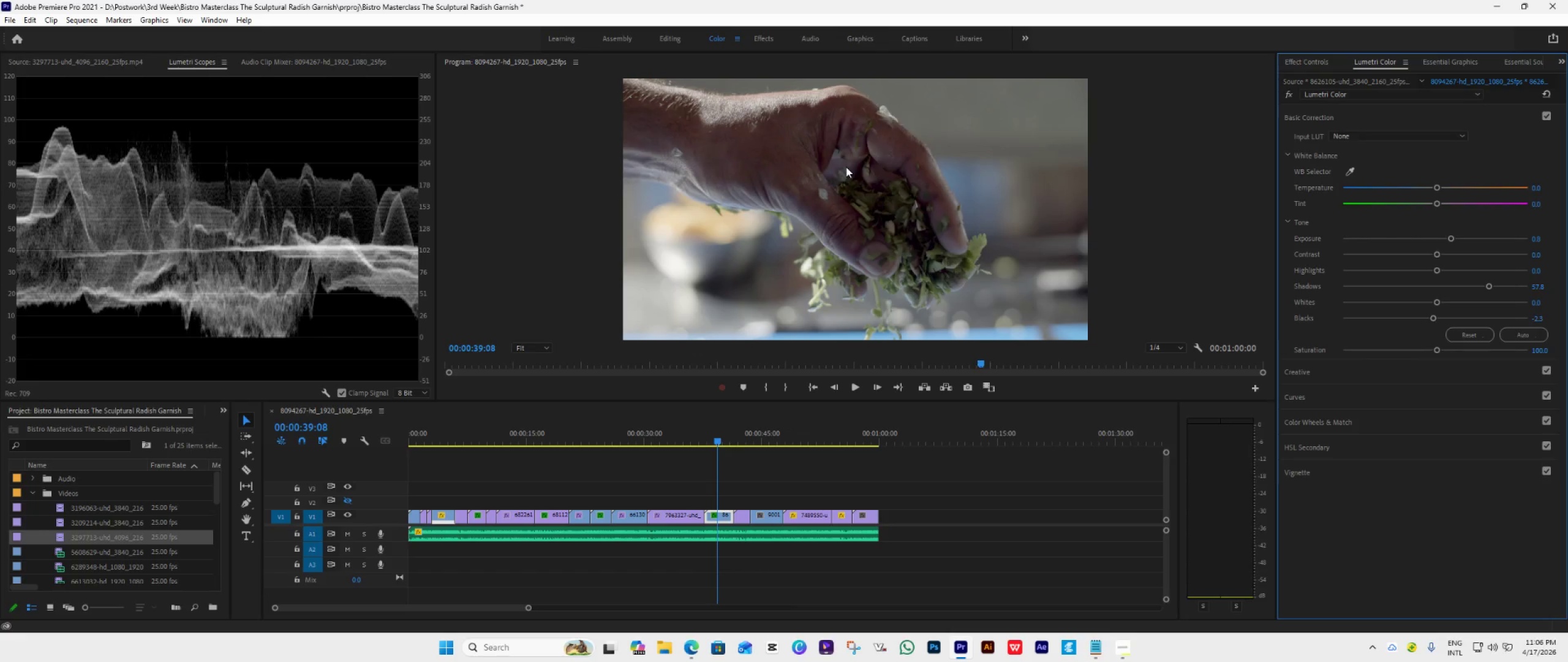 
key(Space)
 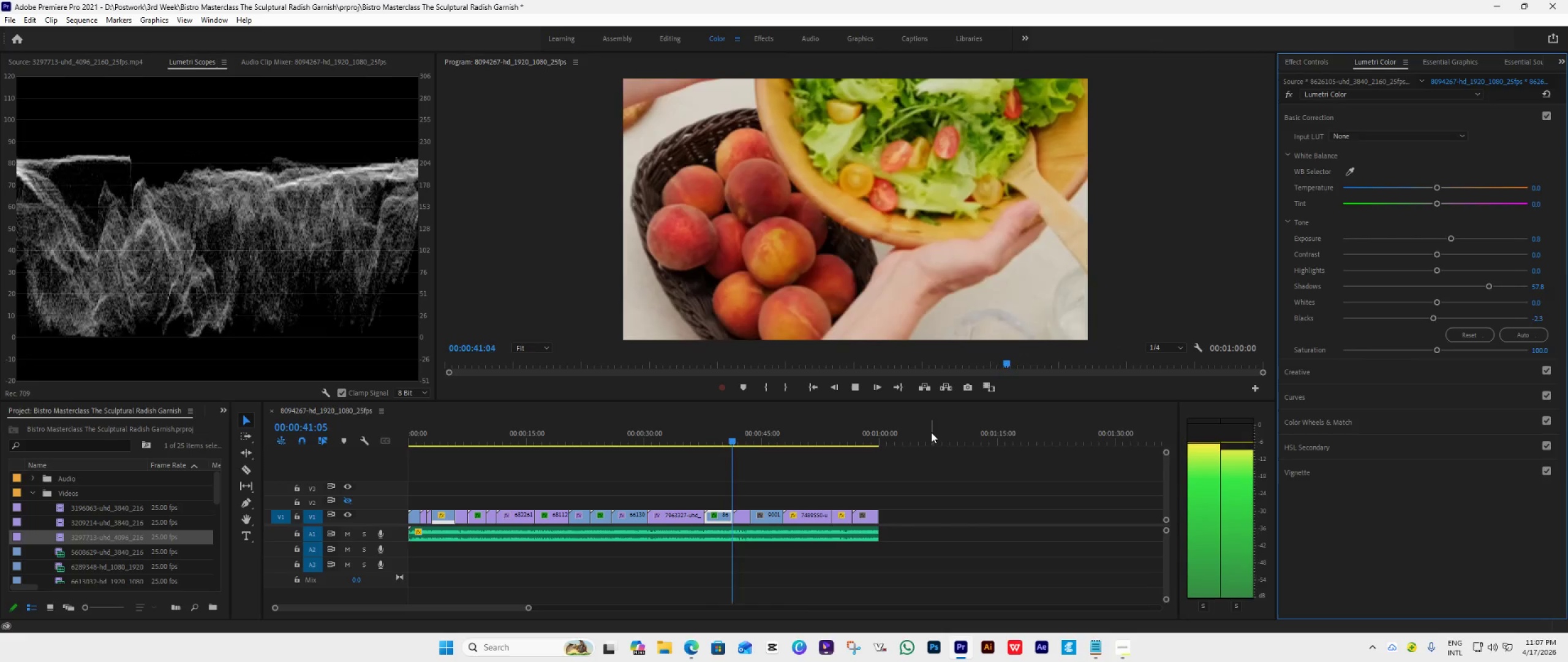 
key(Space)
 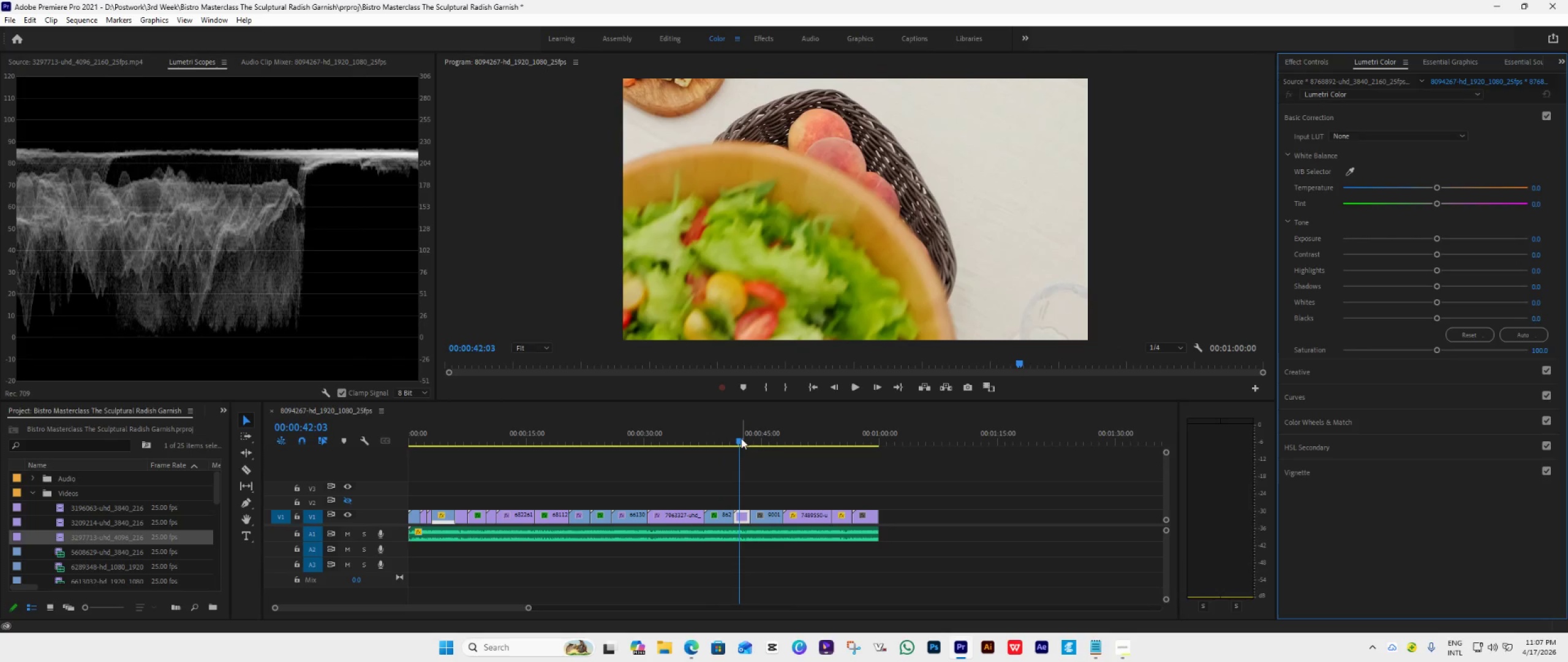 
left_click_drag(start_coordinate=[739, 438], to_coordinate=[714, 448])
 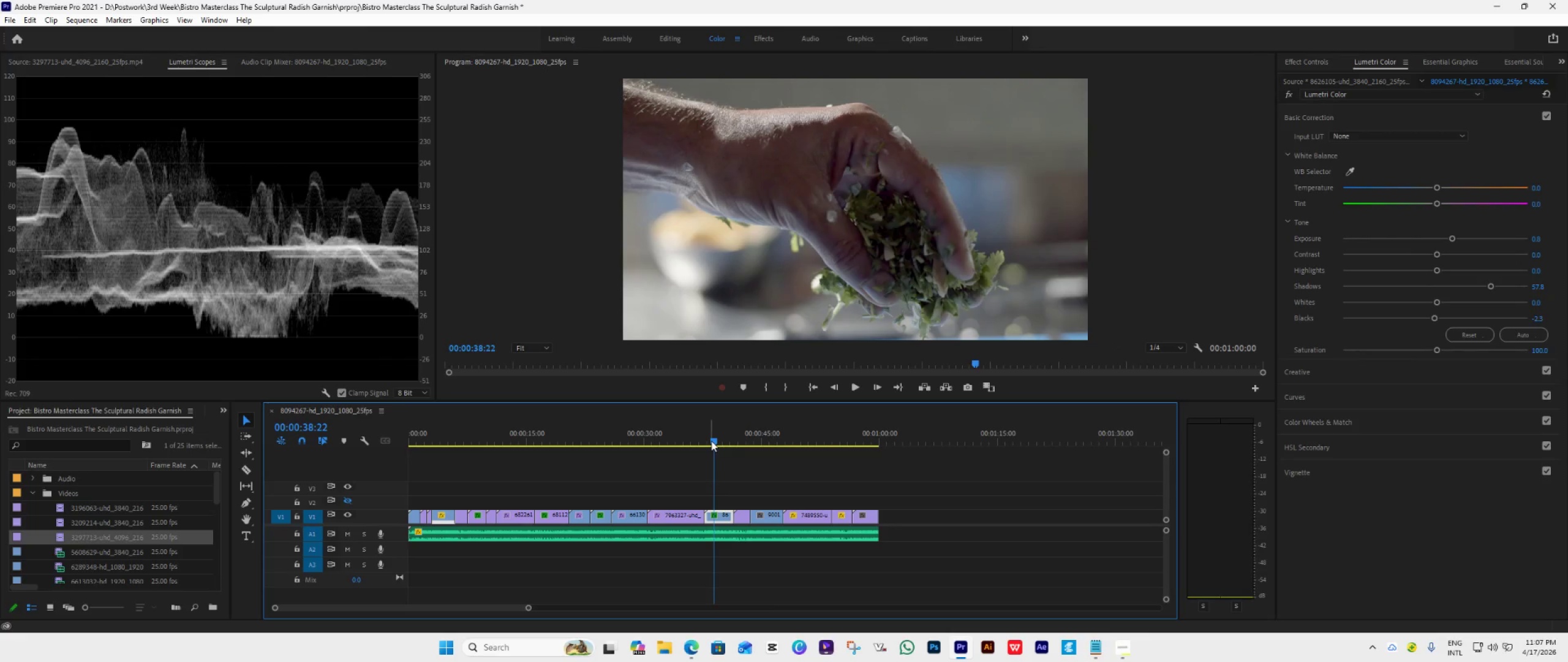 
left_click_drag(start_coordinate=[712, 441], to_coordinate=[739, 449])
 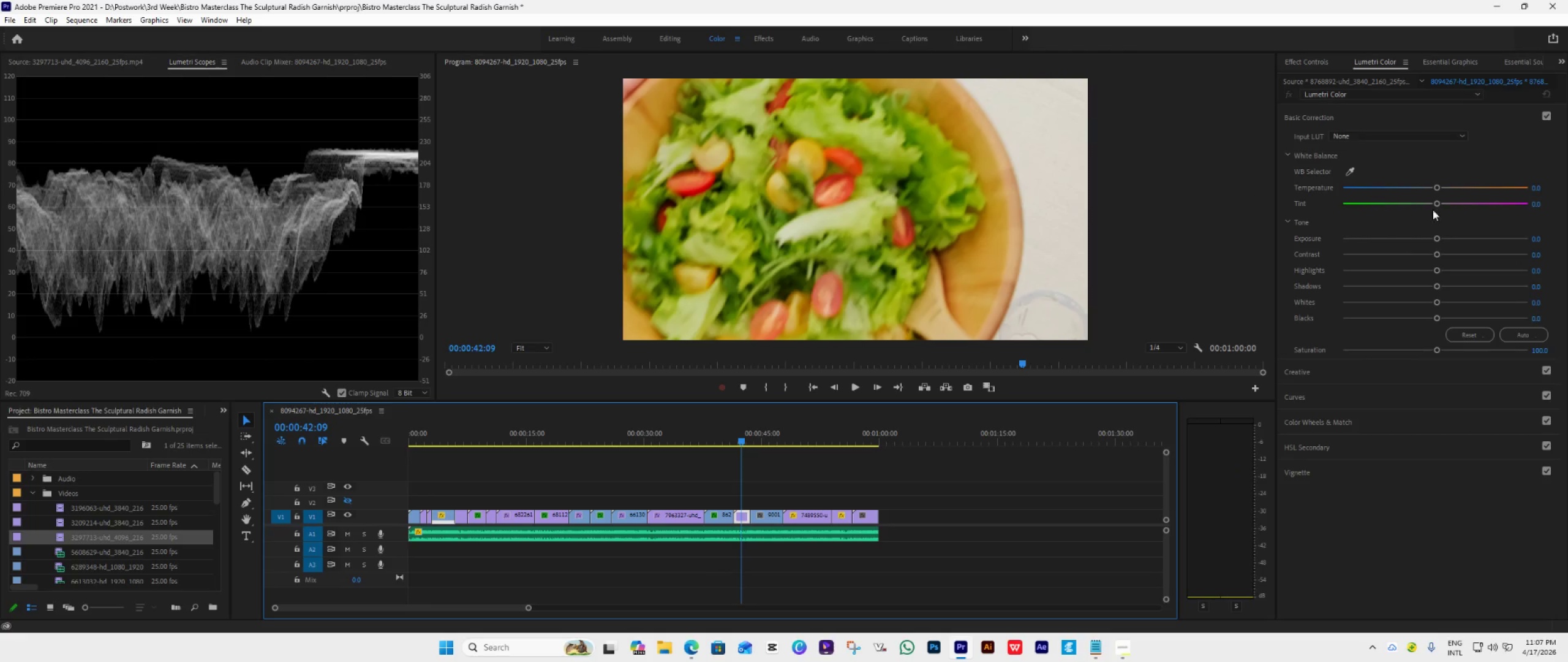 
left_click_drag(start_coordinate=[1440, 238], to_coordinate=[1440, 245])
 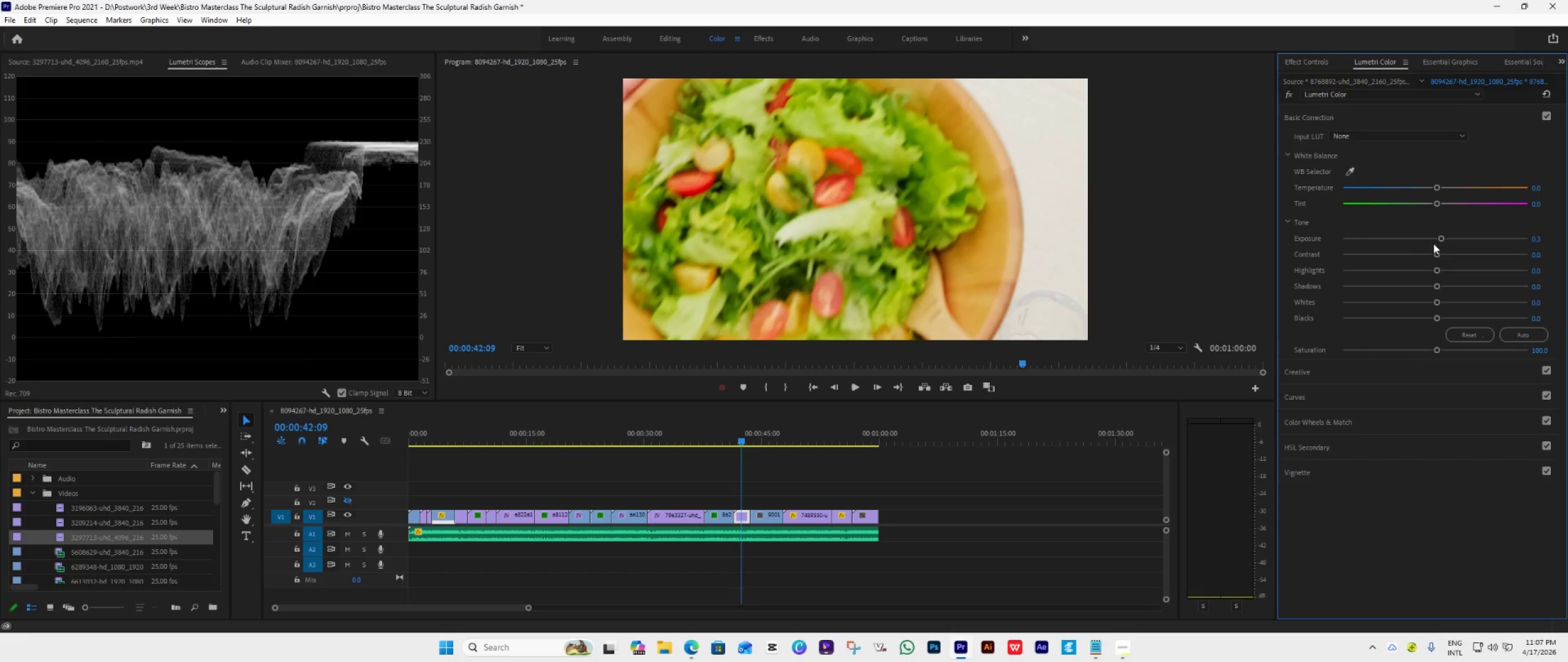 
left_click_drag(start_coordinate=[1433, 243], to_coordinate=[1424, 243])
 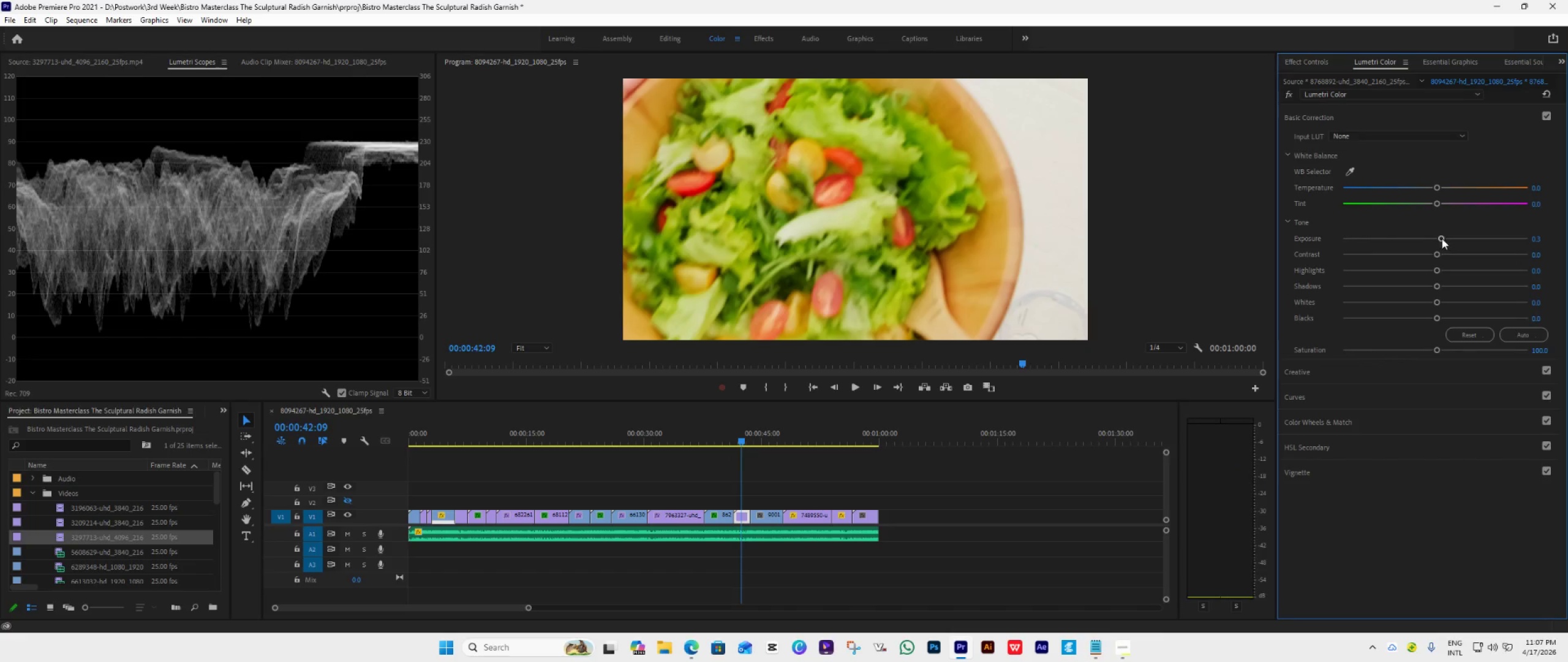 
left_click_drag(start_coordinate=[1442, 238], to_coordinate=[1434, 241])
 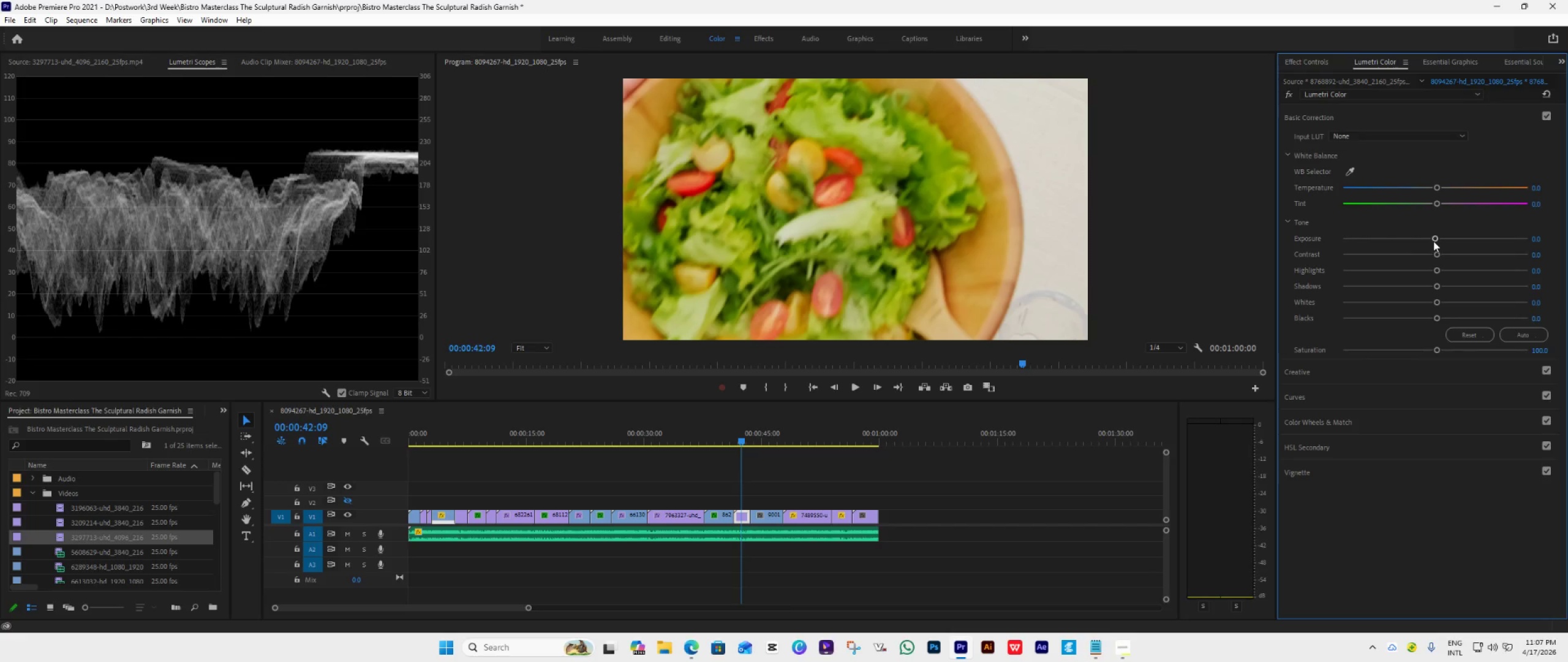 
left_click([1433, 241])
 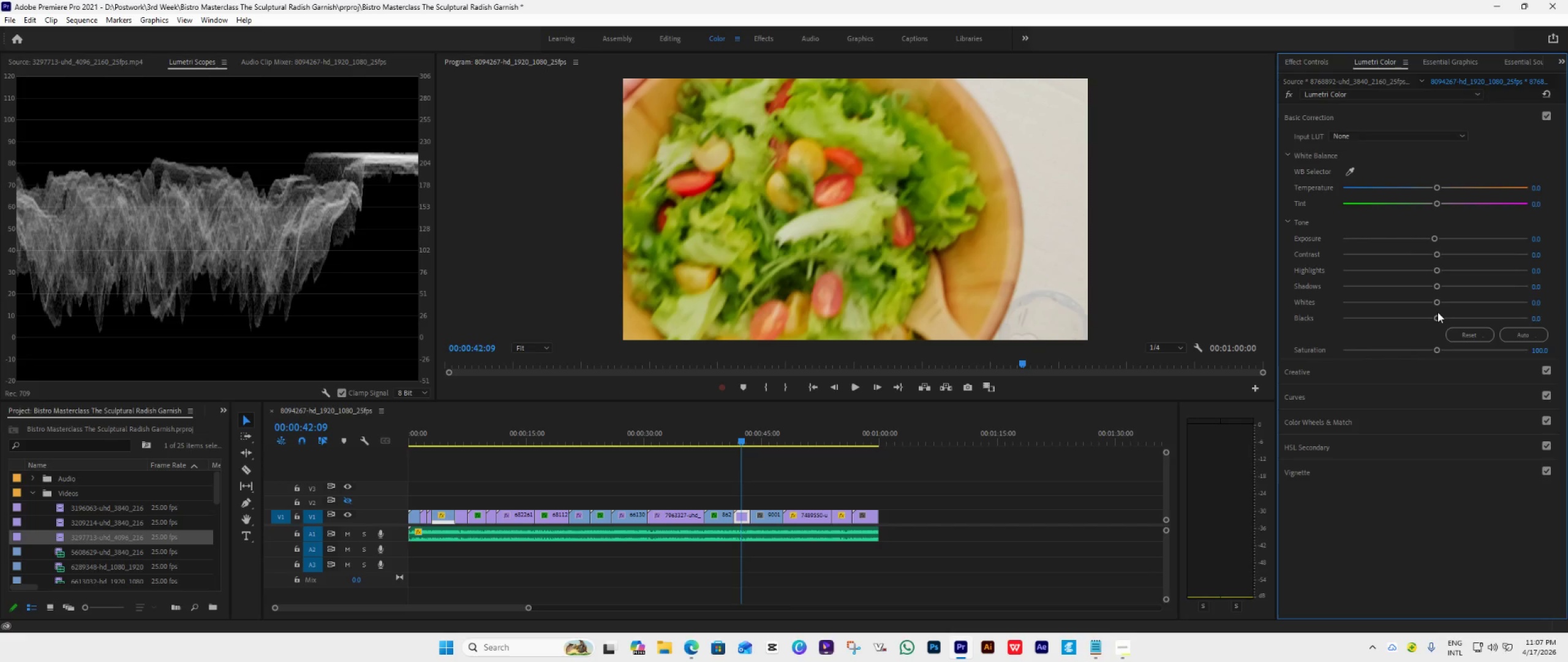 
left_click_drag(start_coordinate=[1439, 315], to_coordinate=[1407, 328])
 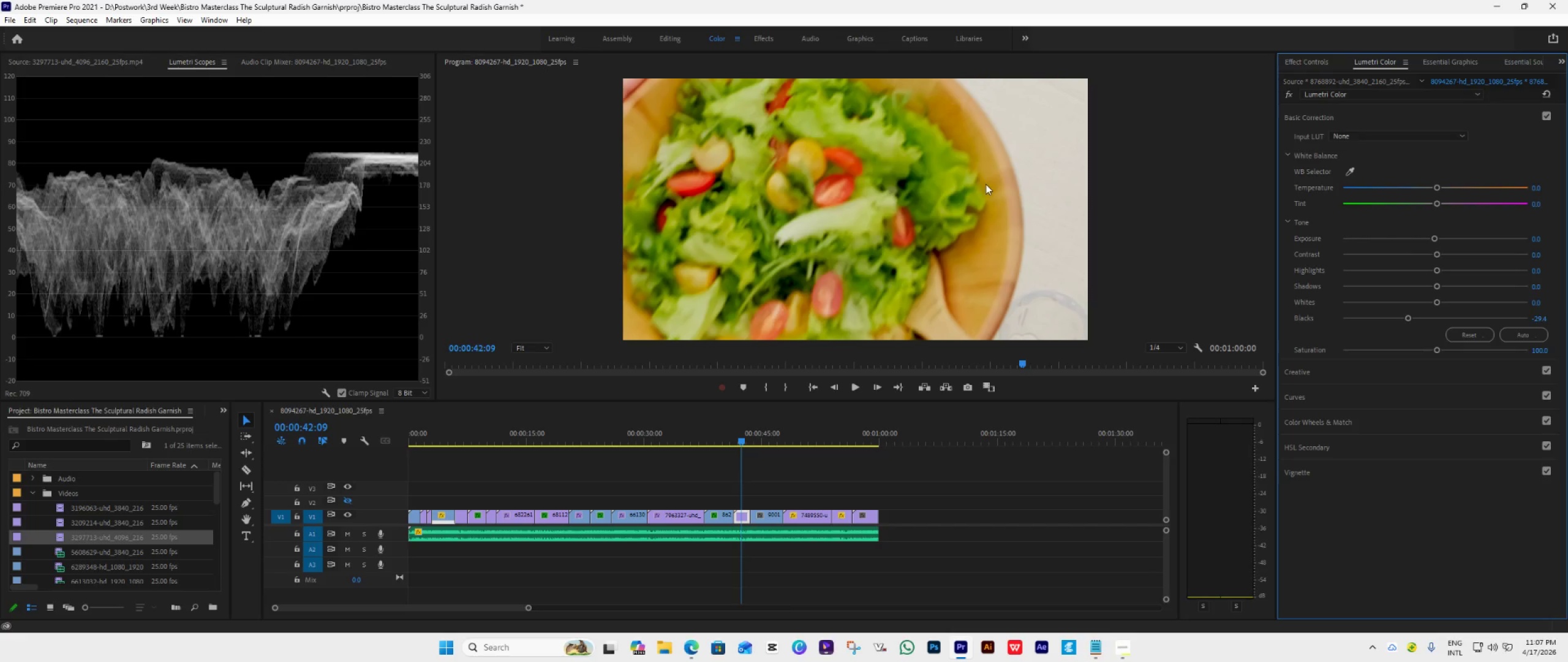 
left_click_drag(start_coordinate=[1046, 205], to_coordinate=[1014, 208])
 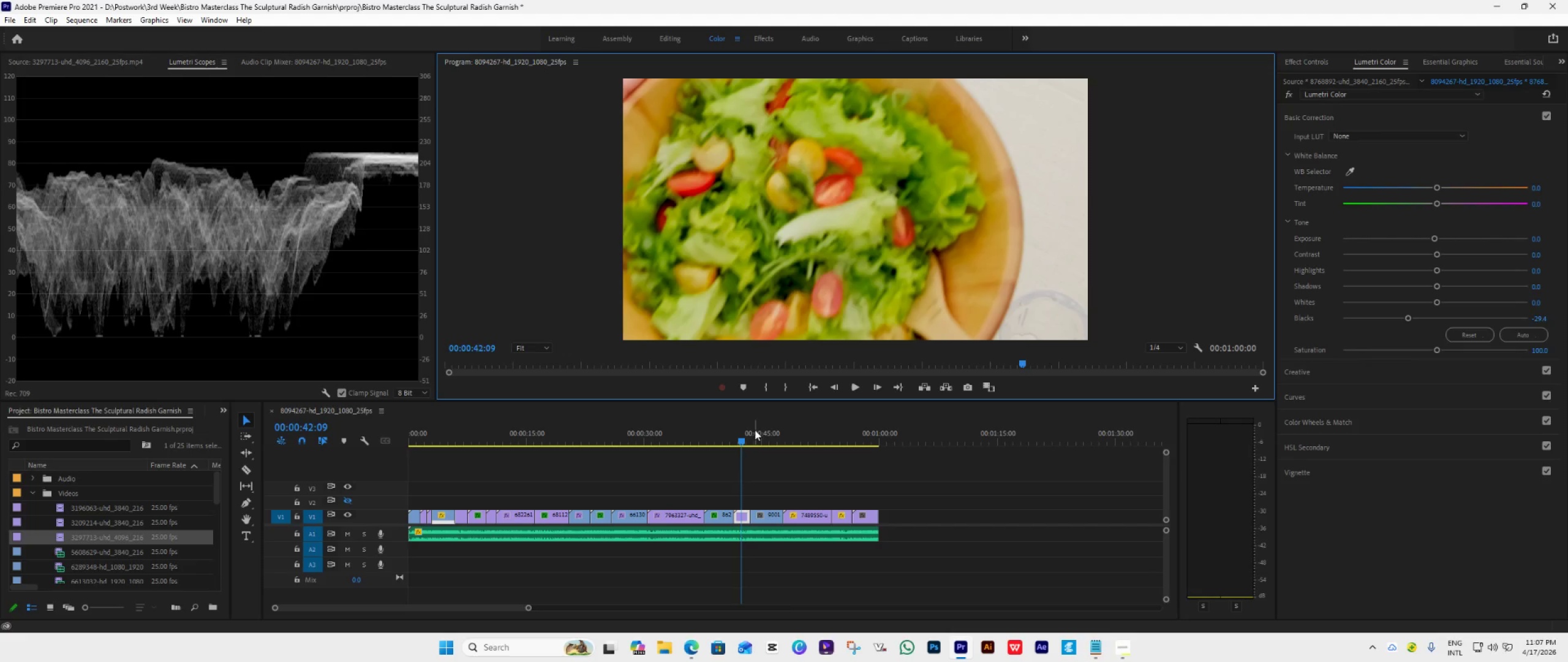 
left_click_drag(start_coordinate=[745, 436], to_coordinate=[763, 442])
 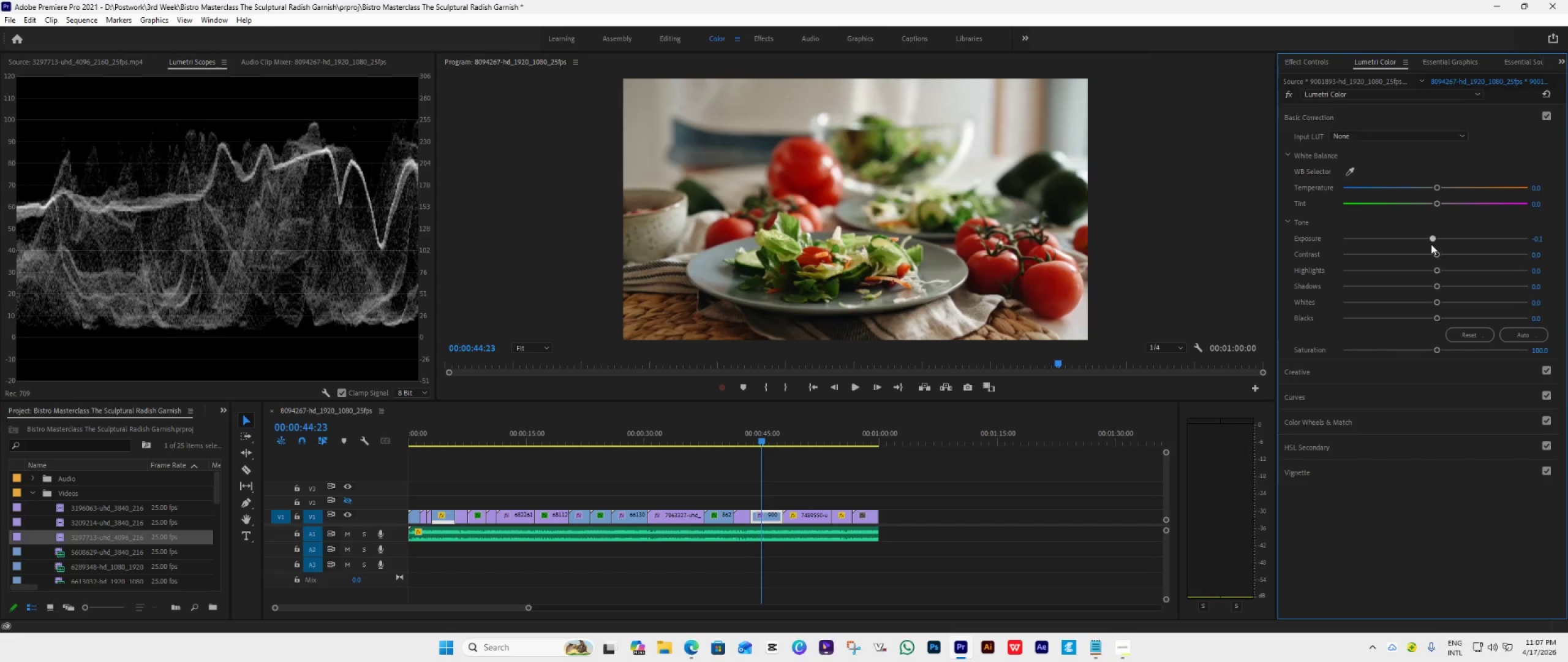 
wait(9.48)
 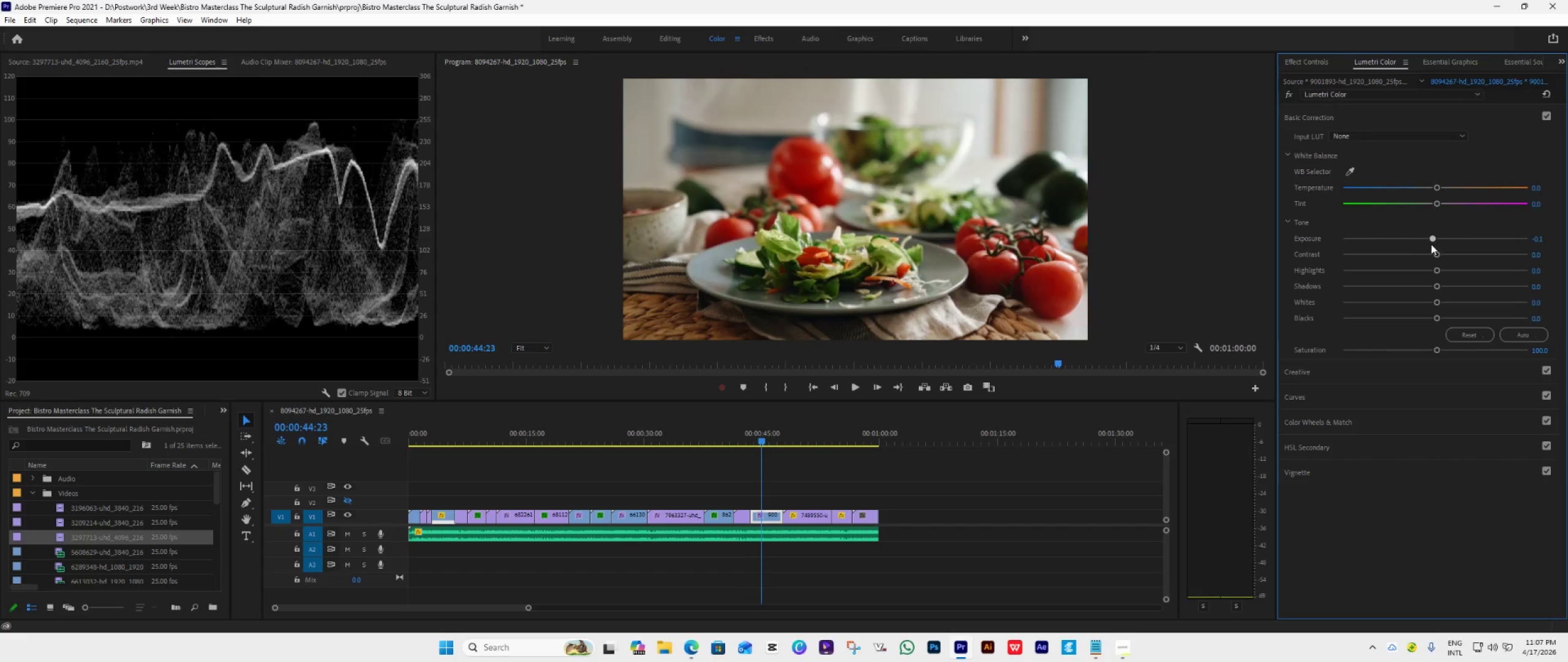 
left_click_drag(start_coordinate=[1435, 318], to_coordinate=[1431, 316])
 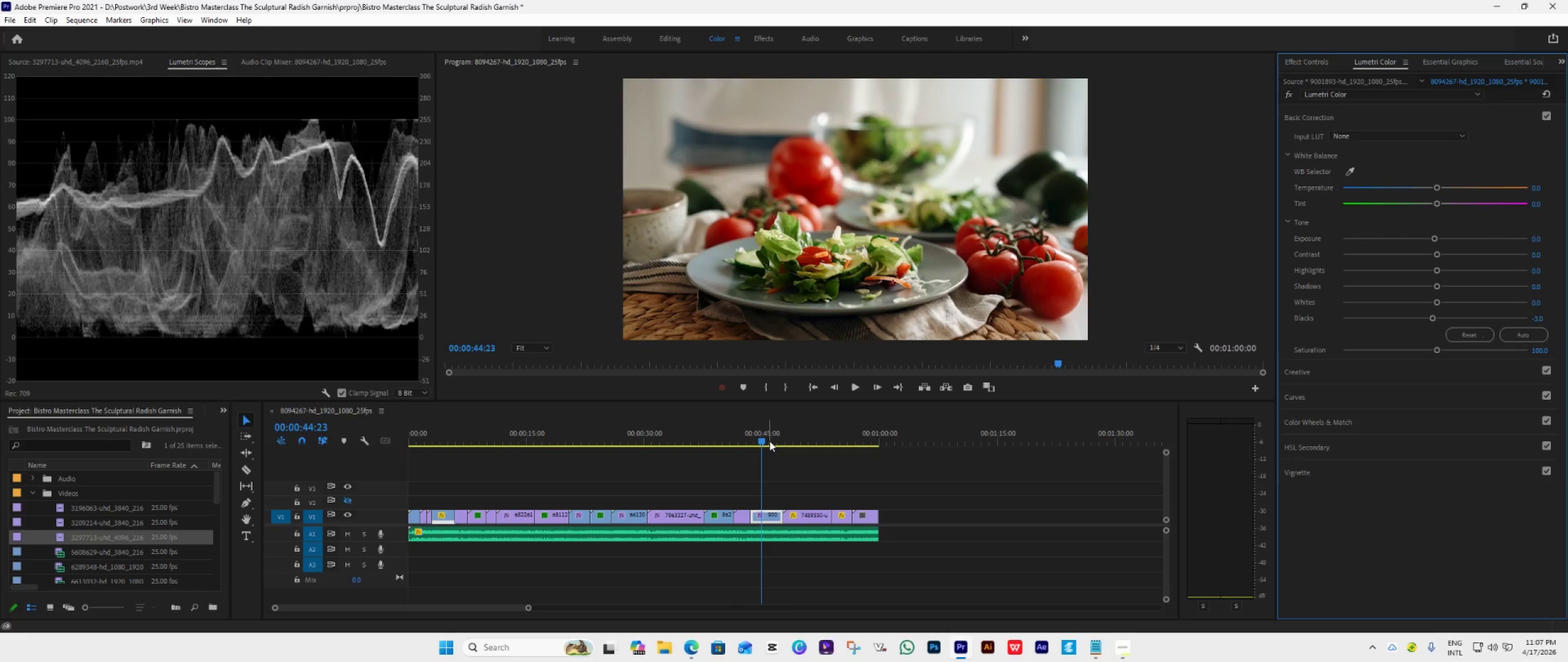 
left_click_drag(start_coordinate=[766, 441], to_coordinate=[797, 449])
 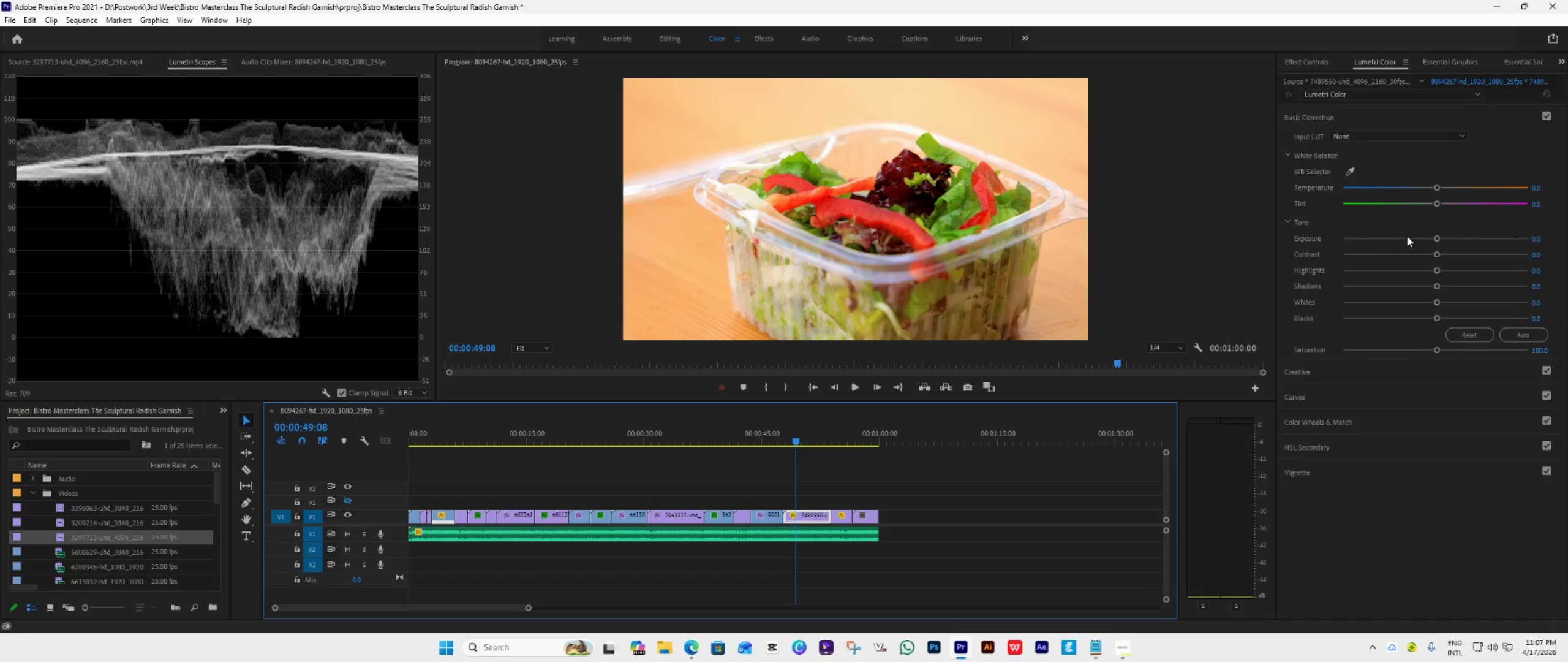 
left_click_drag(start_coordinate=[1433, 240], to_coordinate=[1428, 240])
 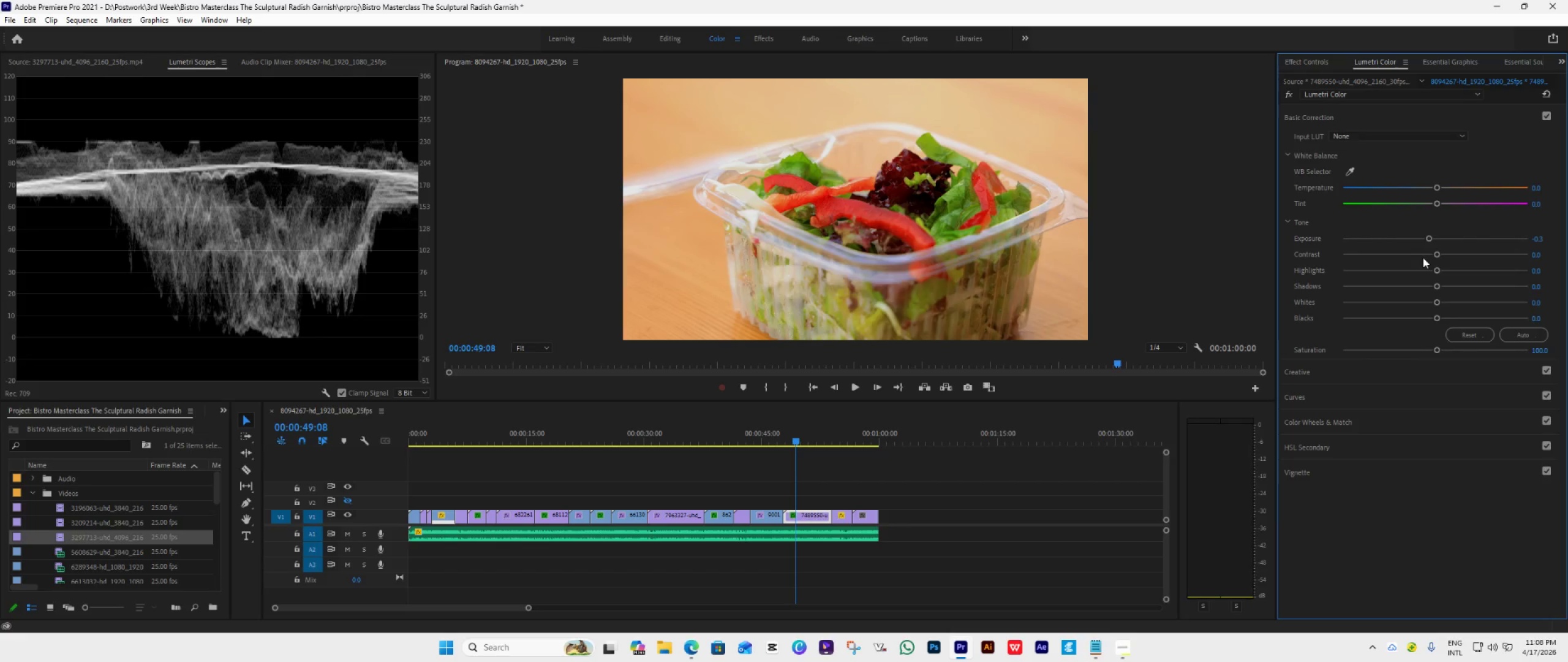 
wait(10.31)
 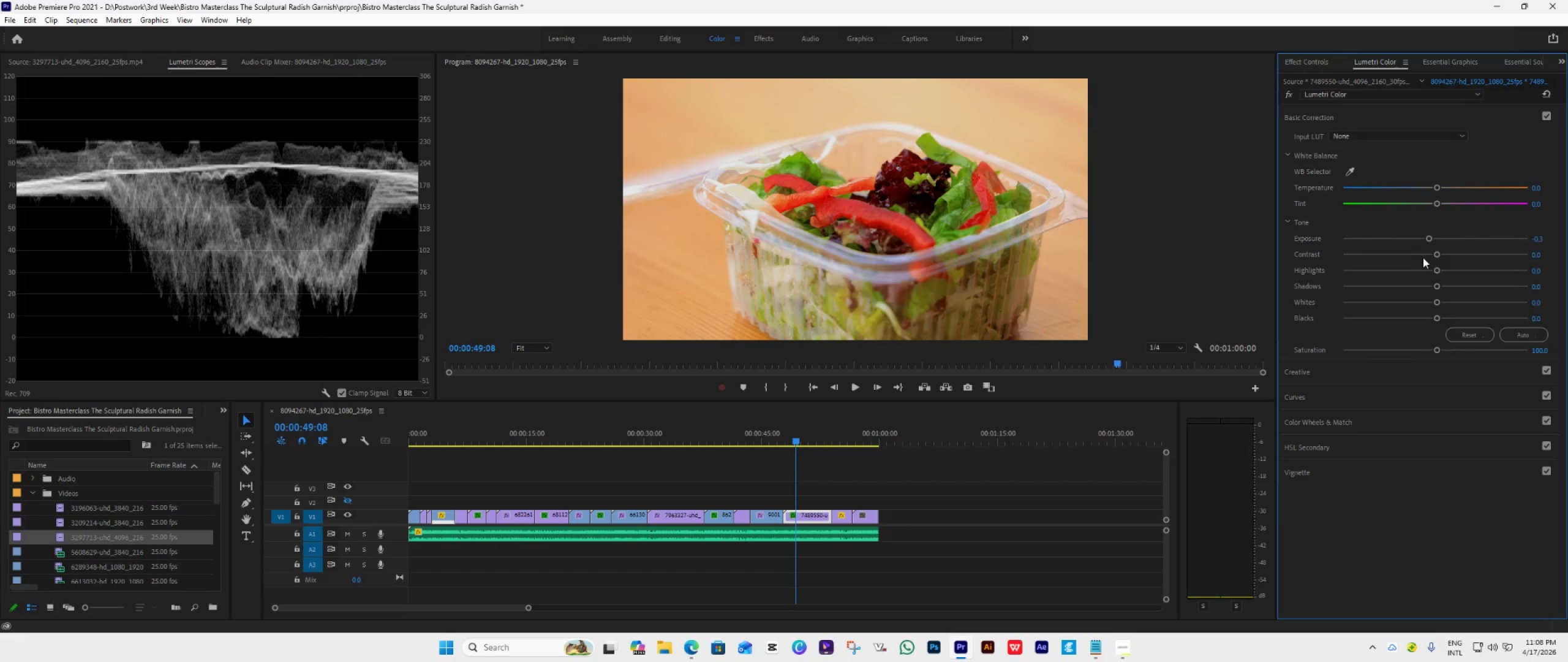 
left_click_drag(start_coordinate=[797, 438], to_coordinate=[840, 441])
 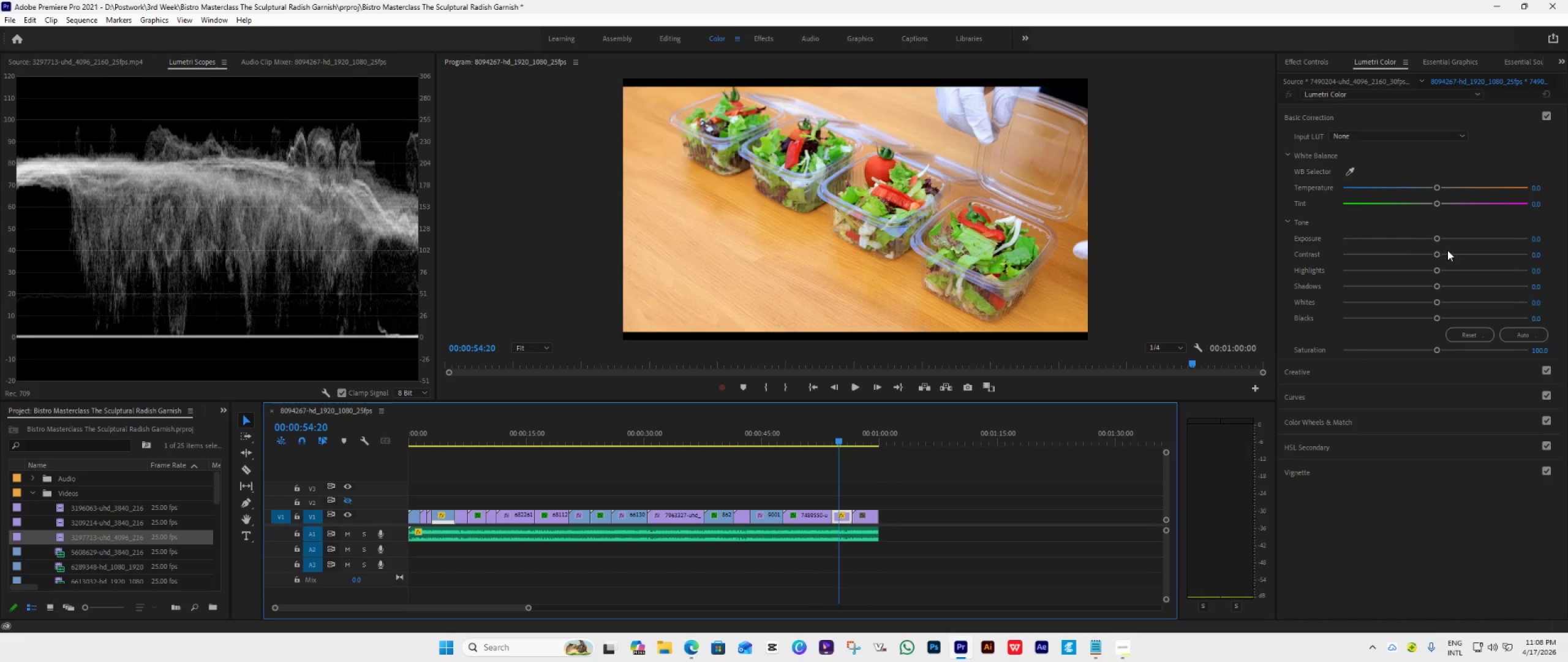 
left_click_drag(start_coordinate=[1436, 240], to_coordinate=[1431, 243])
 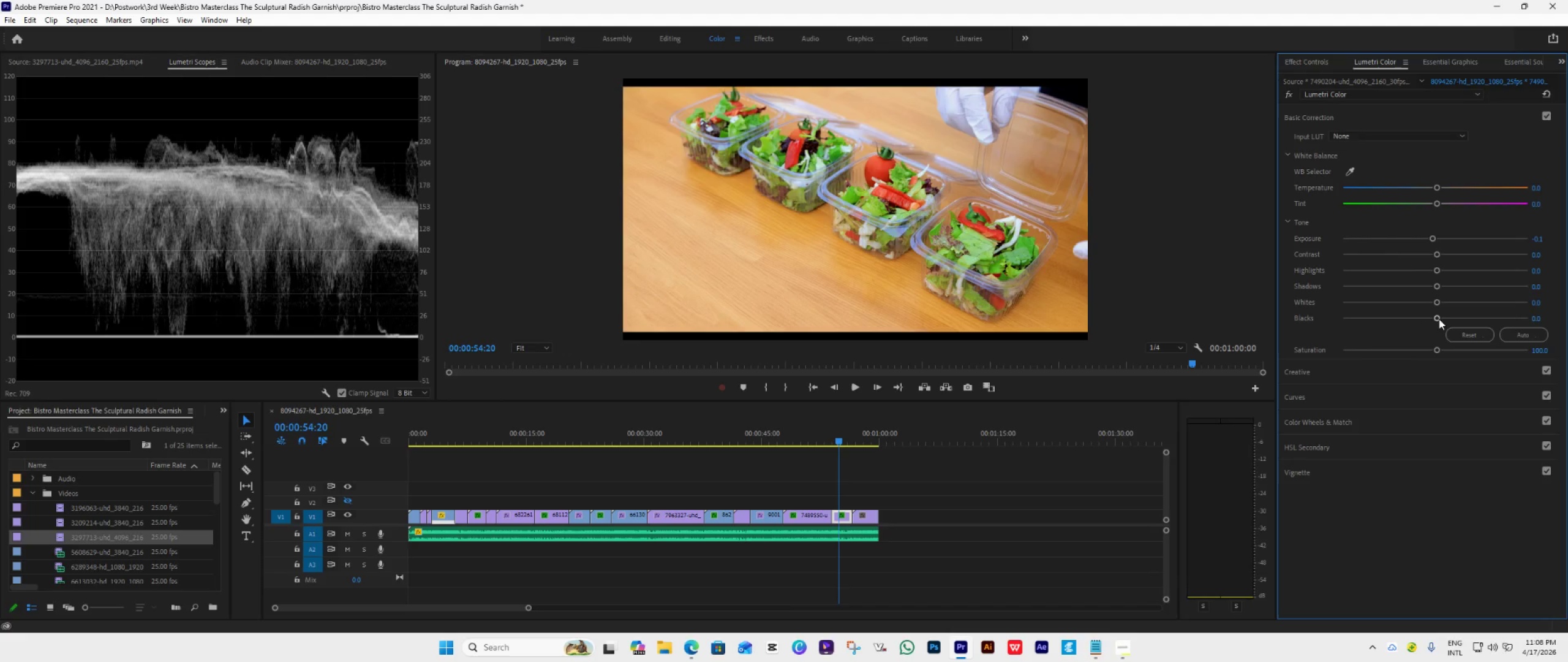 
left_click_drag(start_coordinate=[1439, 319], to_coordinate=[1432, 321])
 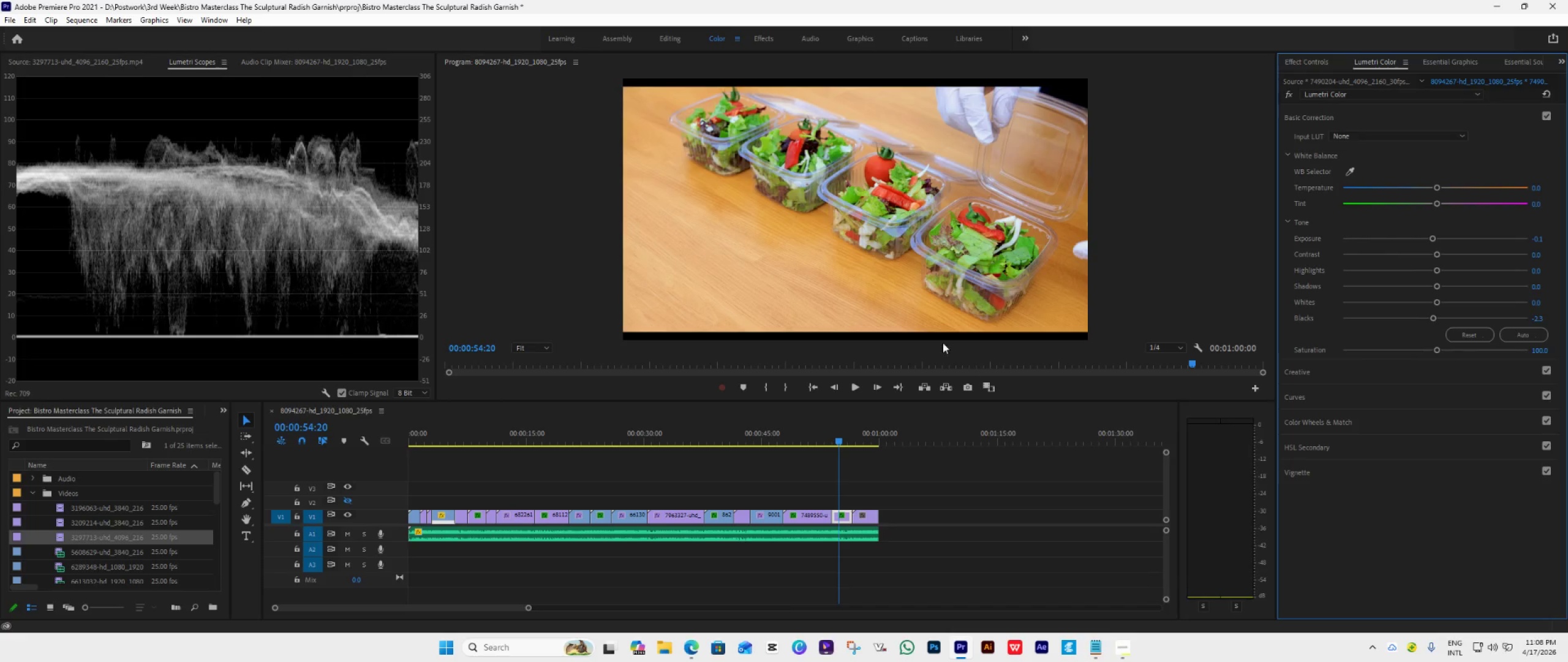 
double_click([889, 274])
 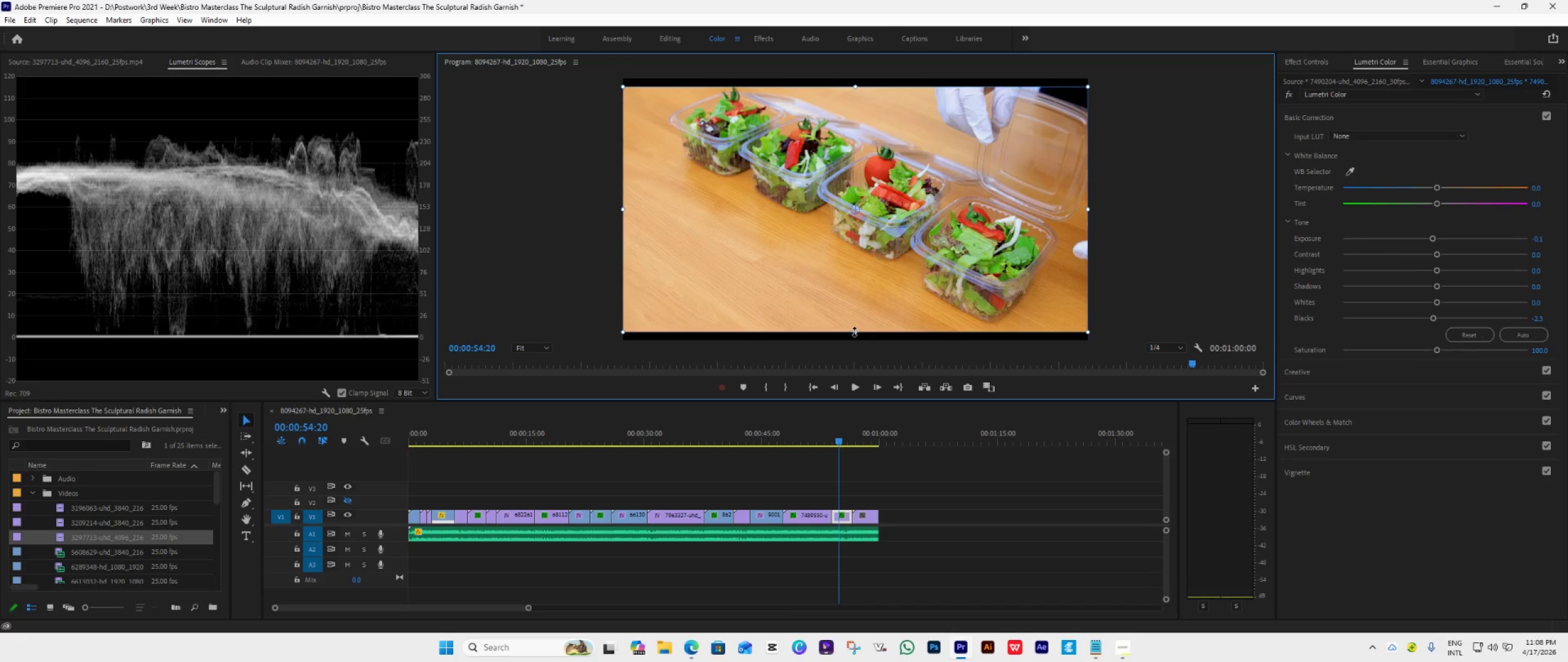 
left_click_drag(start_coordinate=[854, 332], to_coordinate=[856, 342])
 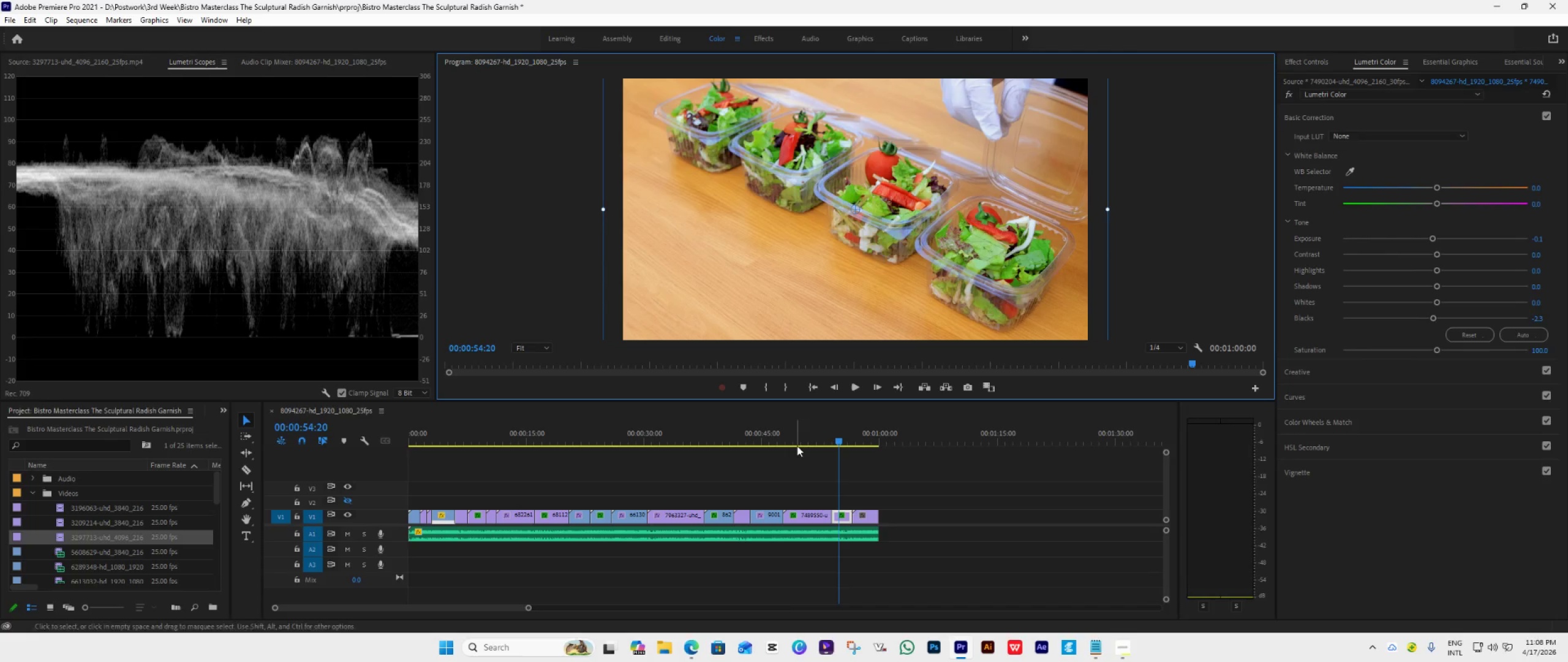 
left_click([801, 441])
 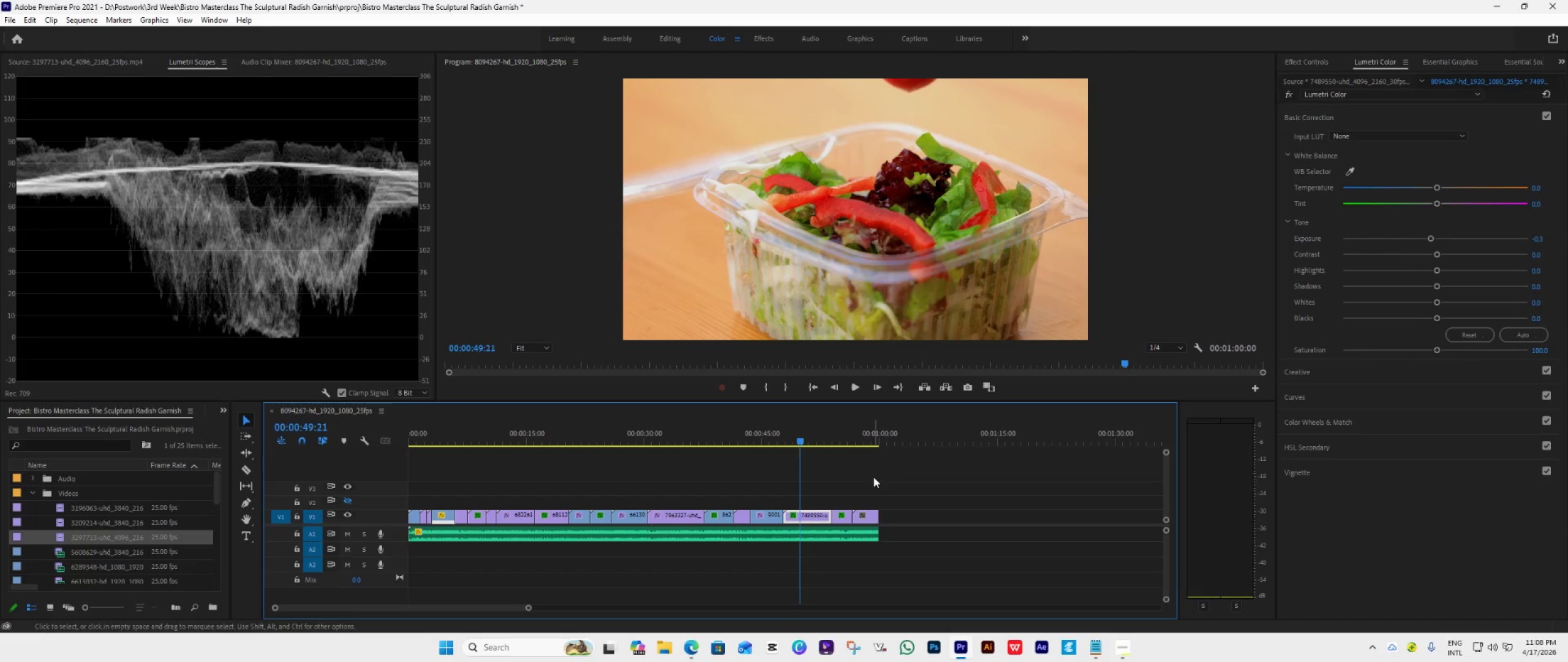 
left_click([862, 440])
 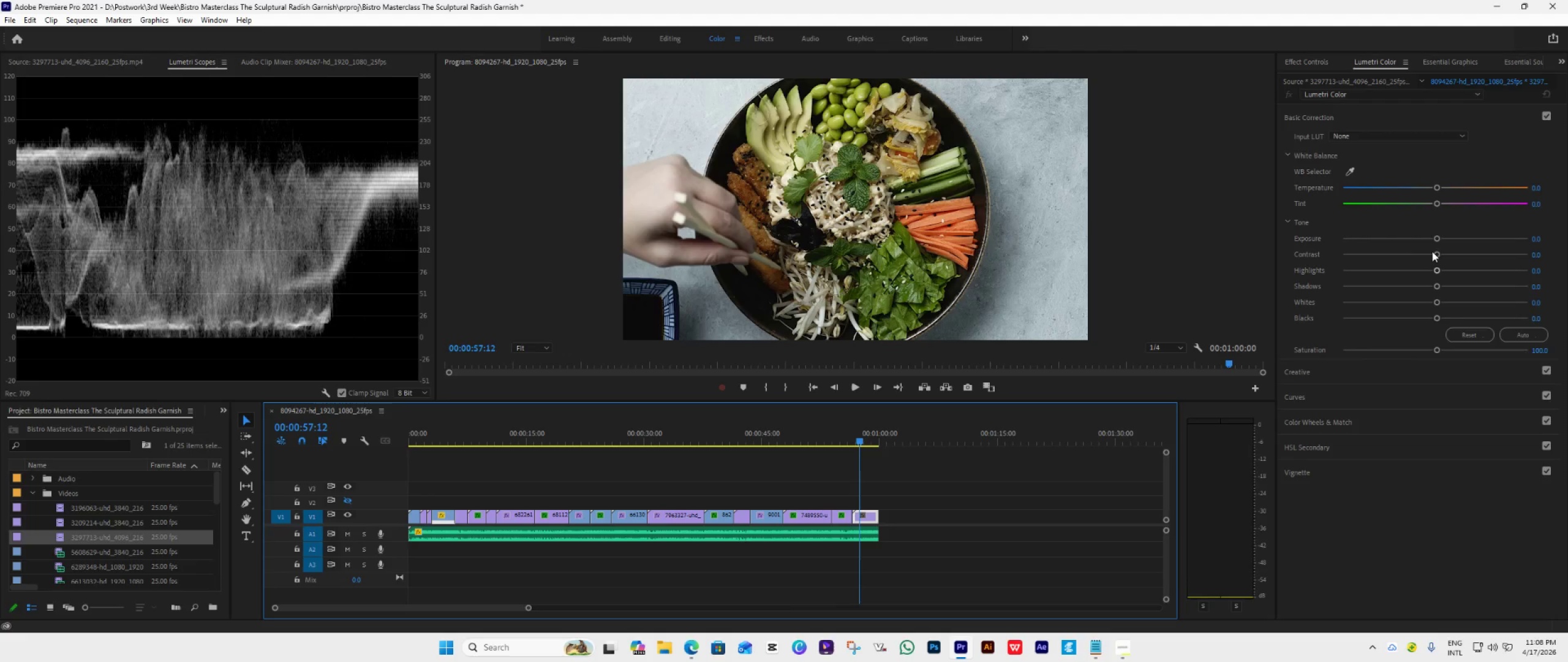 
wait(7.69)
 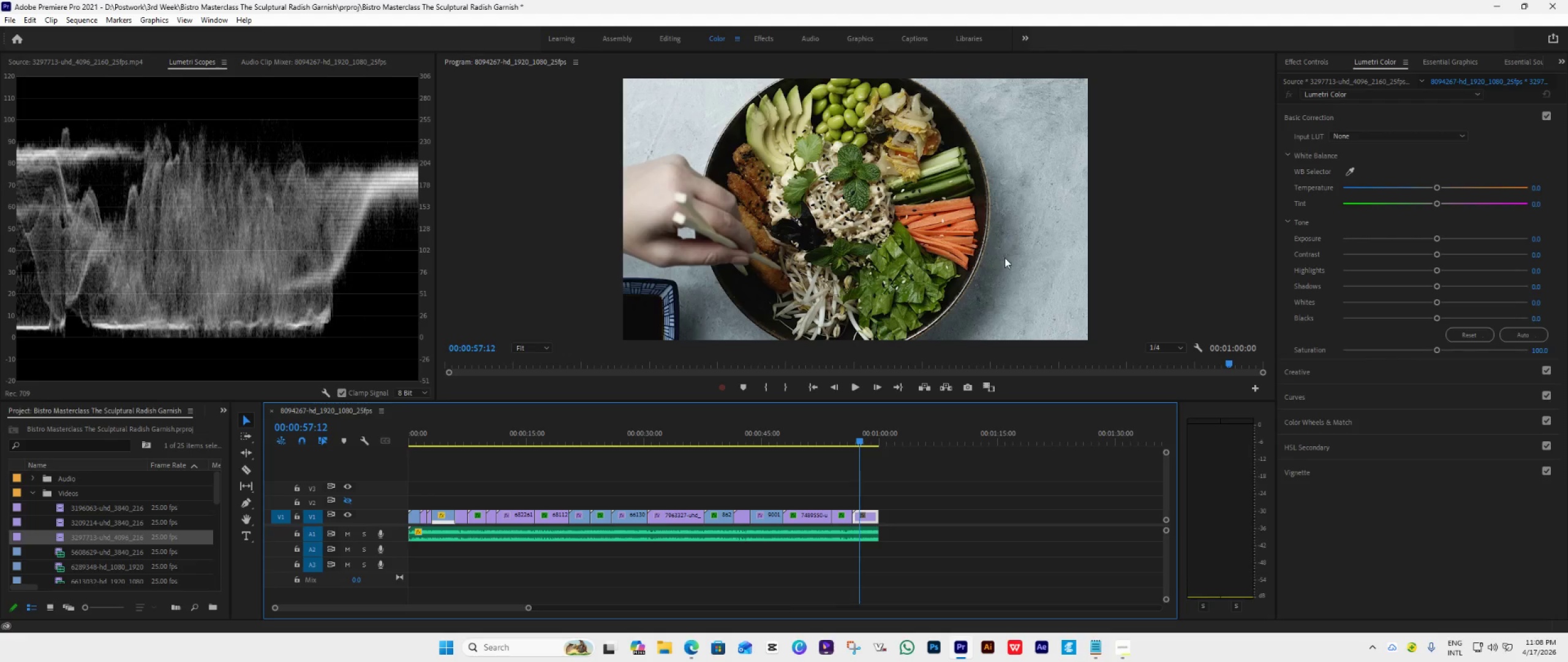 
left_click_drag(start_coordinate=[1436, 239], to_coordinate=[1441, 240])
 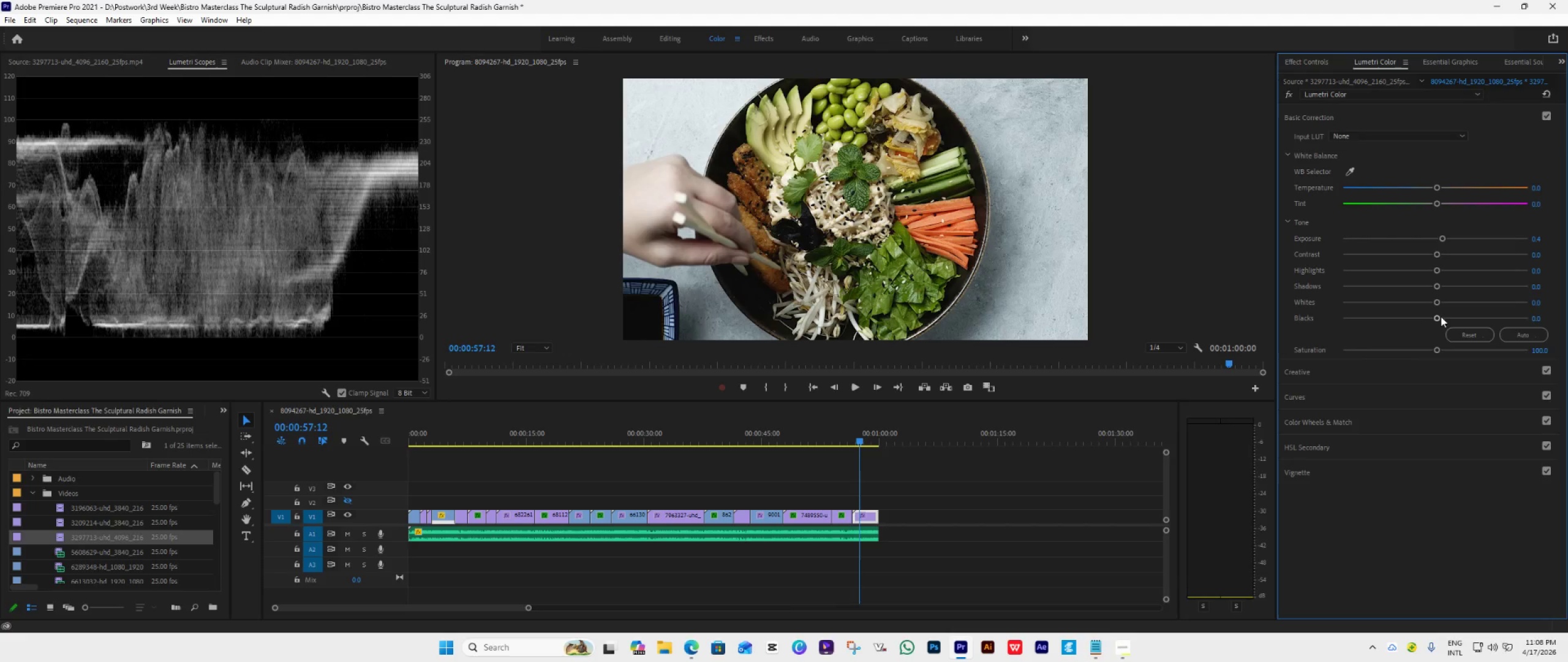 
left_click_drag(start_coordinate=[1441, 316], to_coordinate=[1431, 313])
 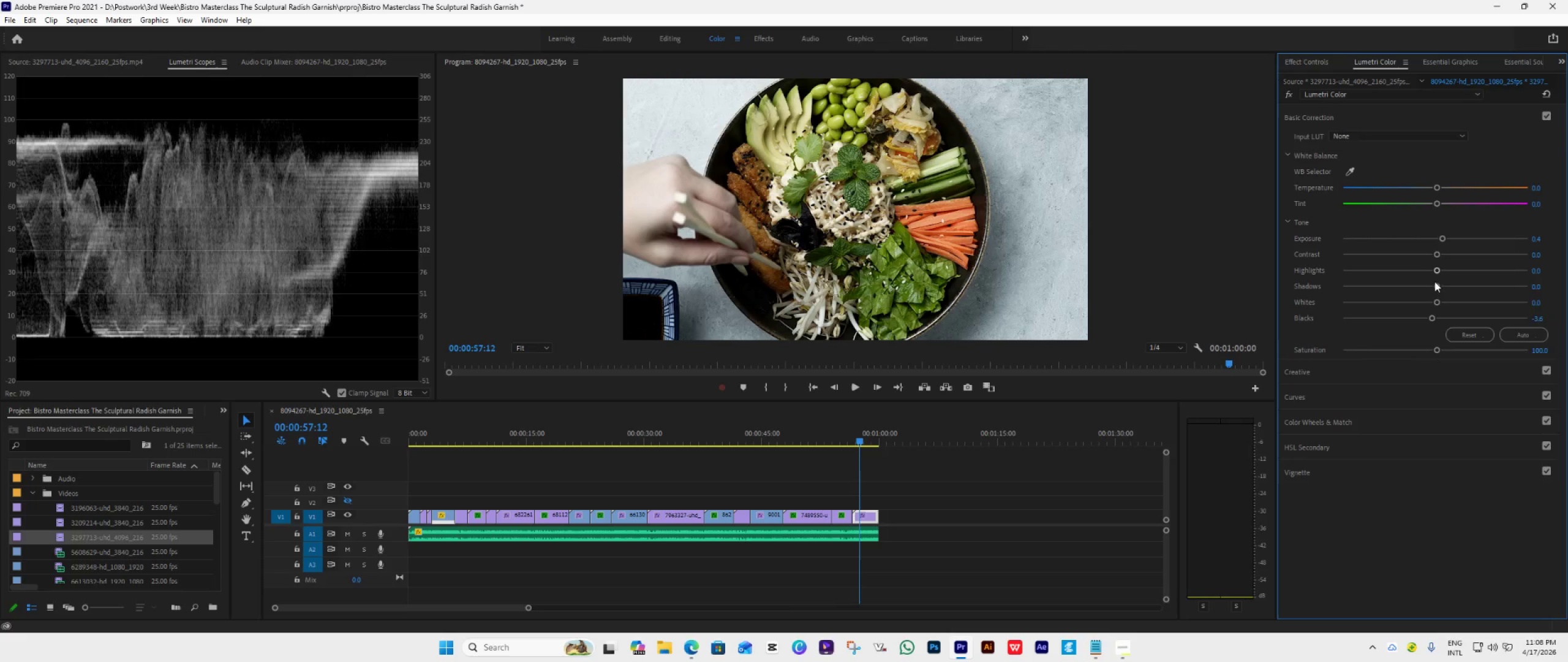 
left_click_drag(start_coordinate=[1435, 287], to_coordinate=[1480, 283])
 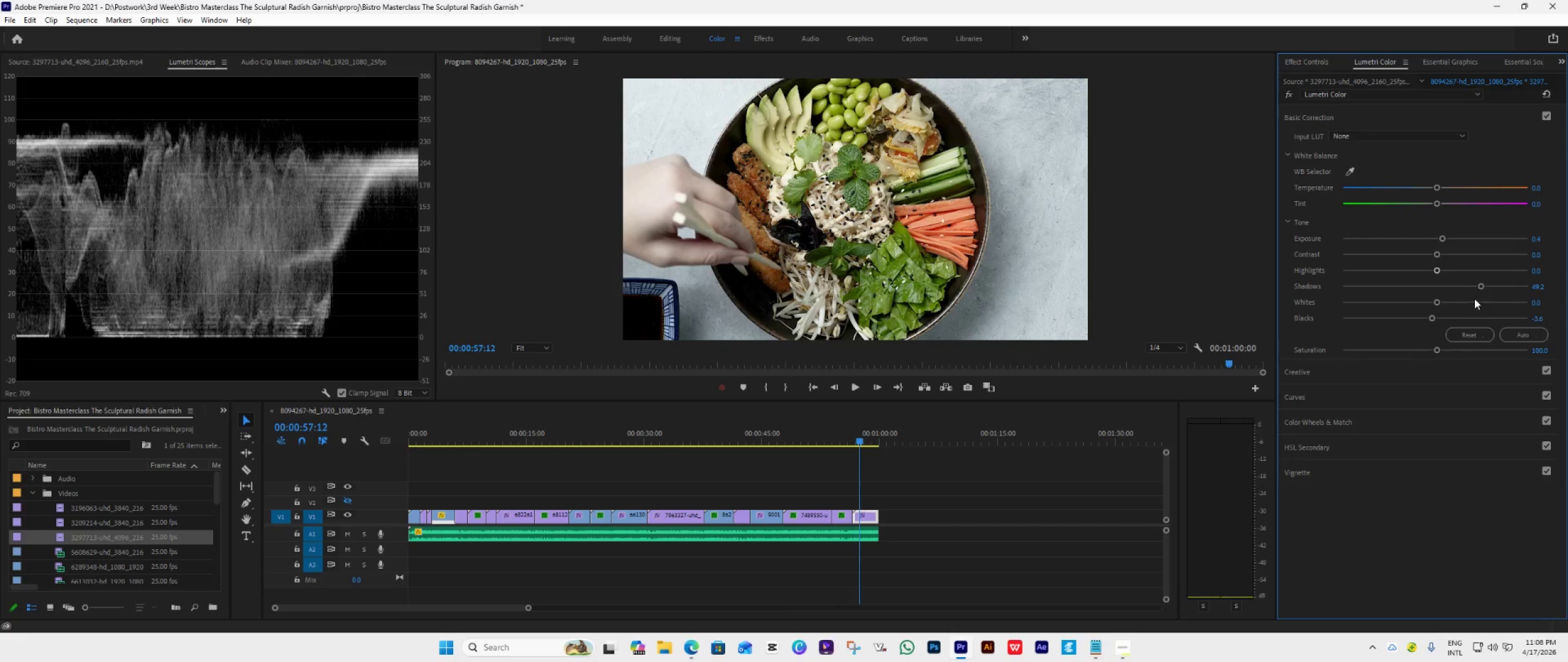 
left_click_drag(start_coordinate=[1479, 289], to_coordinate=[1472, 291])
 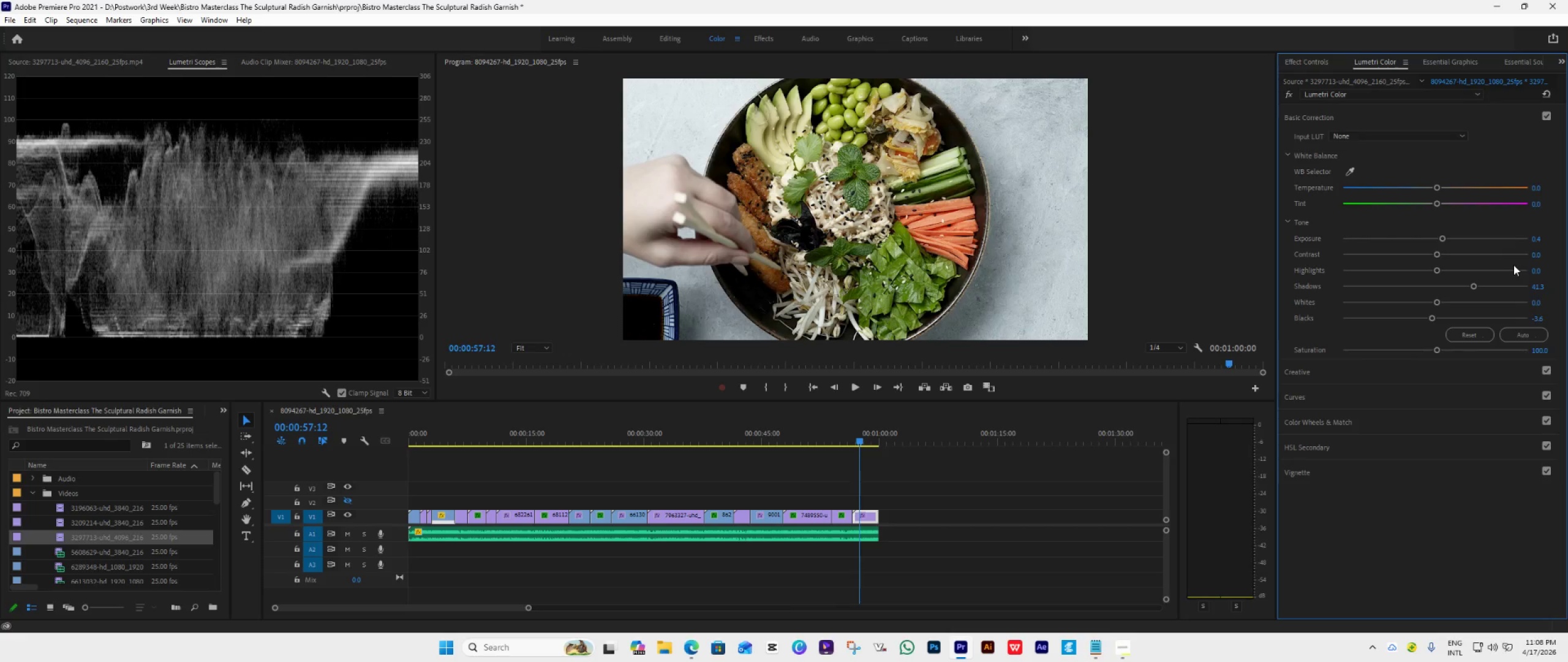 
left_click_drag(start_coordinate=[1439, 257], to_coordinate=[1474, 262])
 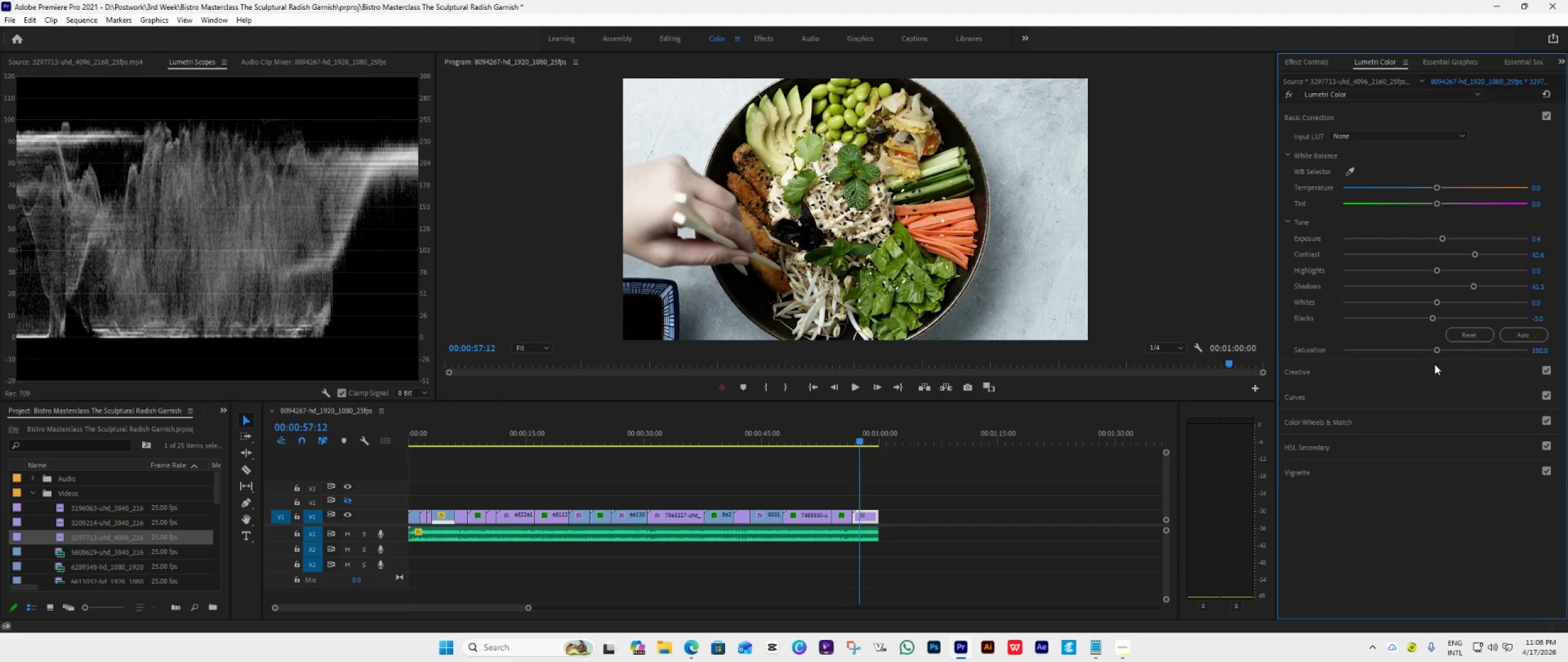 
wait(11.14)
 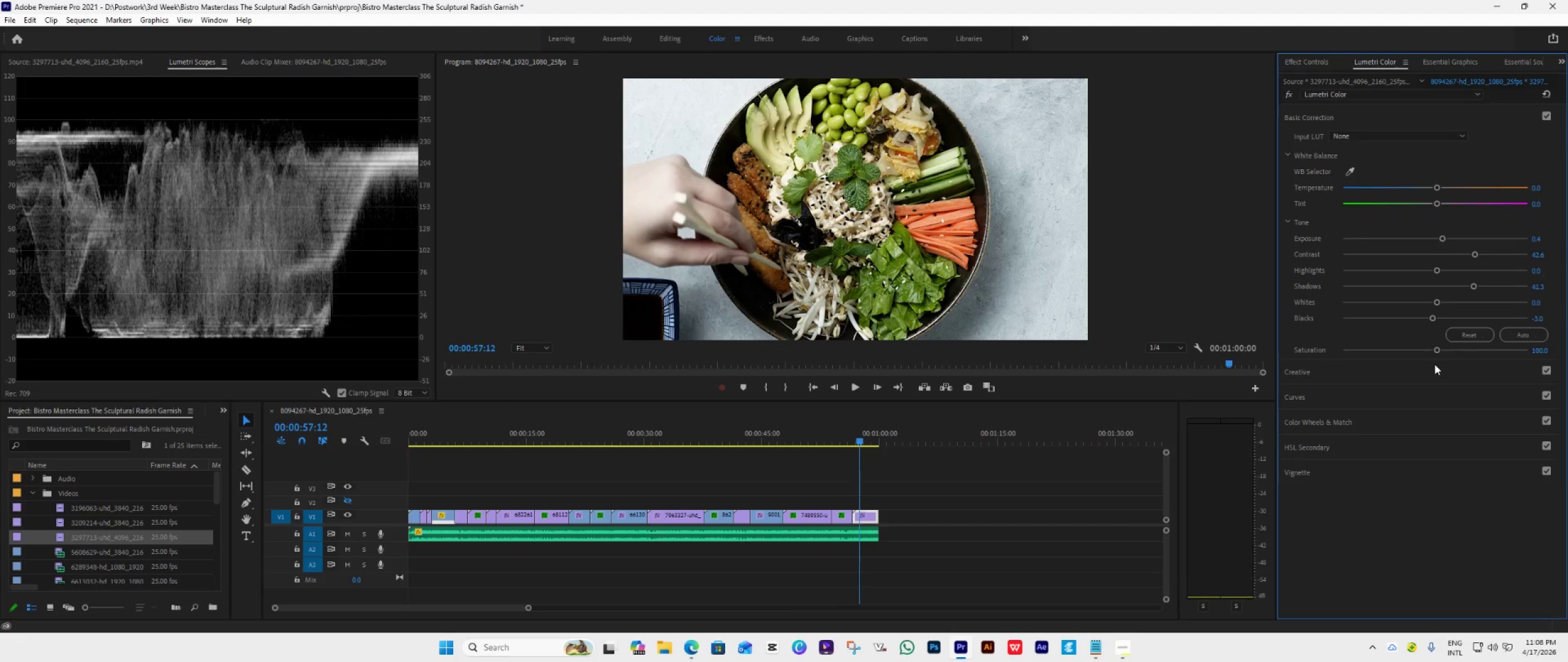 
left_click_drag(start_coordinate=[1435, 357], to_coordinate=[1446, 357])
 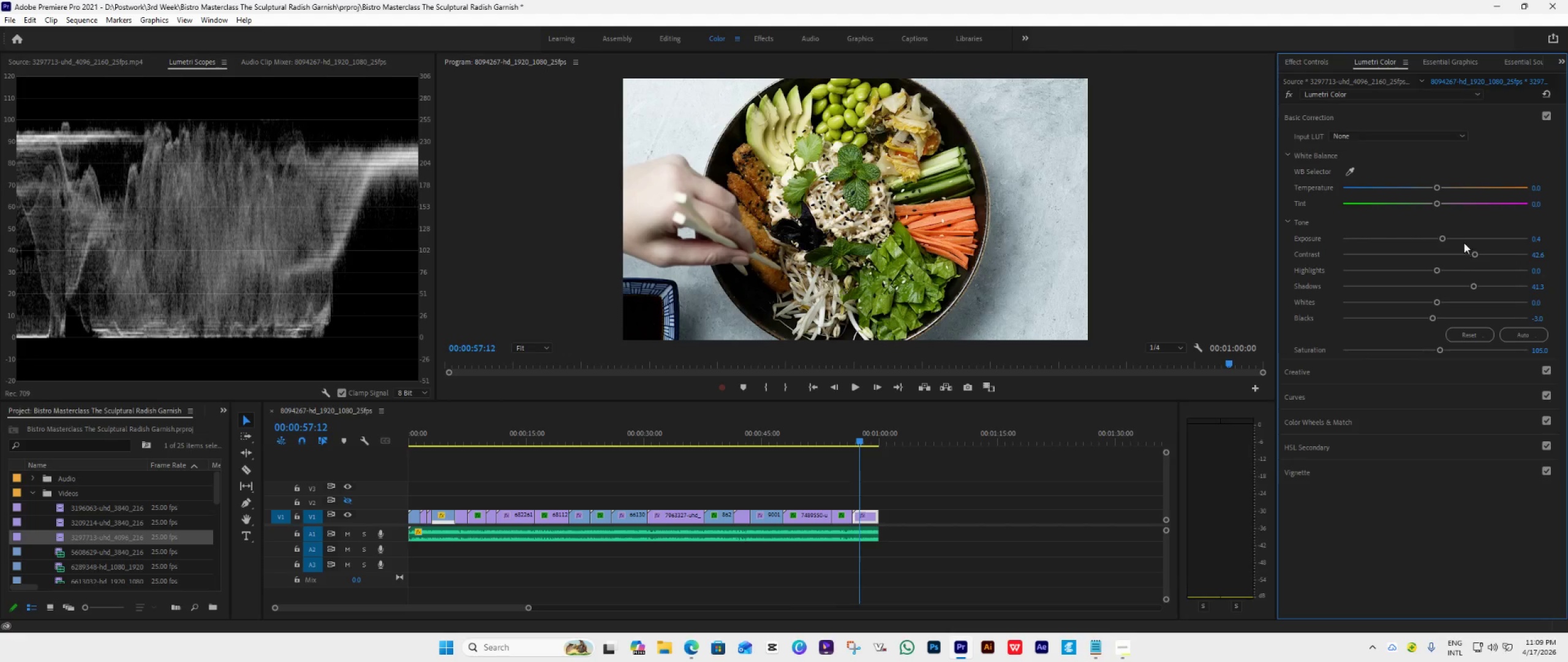 
wait(7.27)
 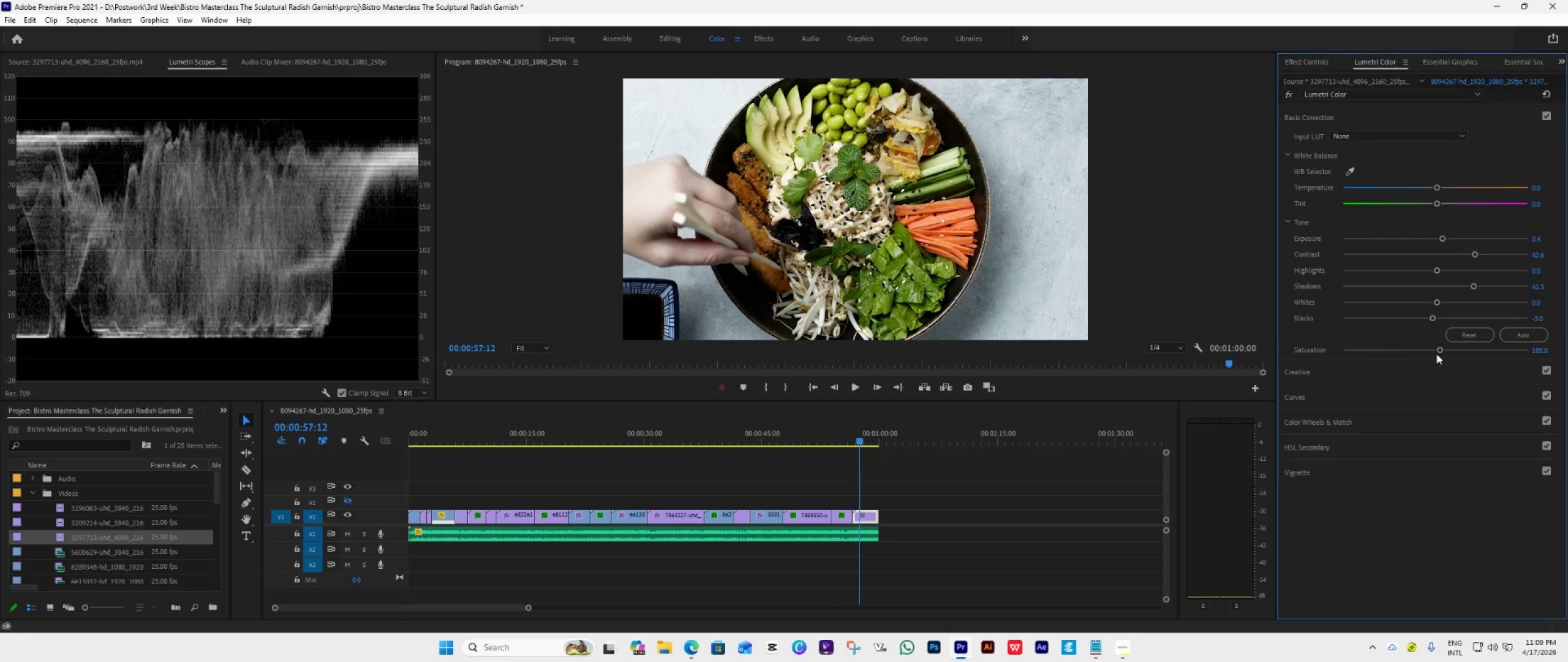 
left_click_drag(start_coordinate=[1444, 236], to_coordinate=[1435, 238])
 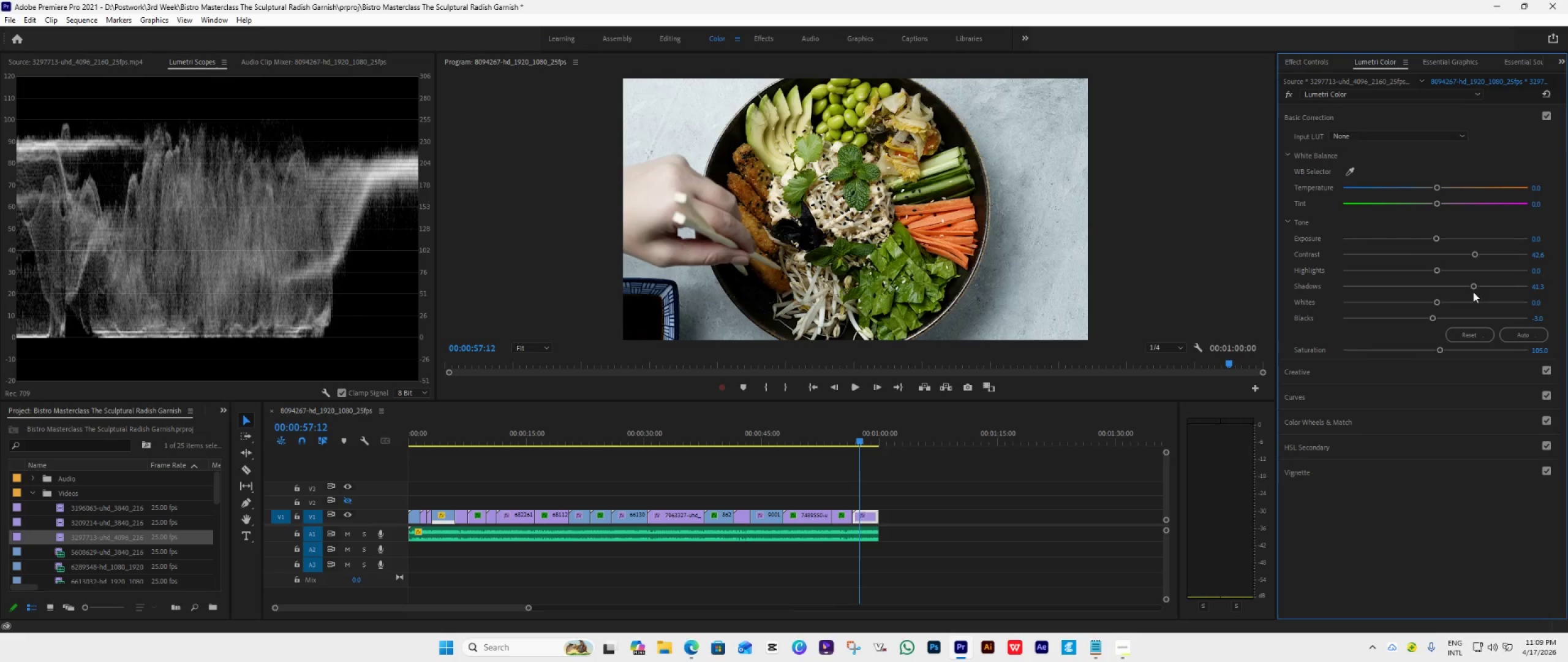 
left_click_drag(start_coordinate=[1474, 287], to_coordinate=[1485, 291])
 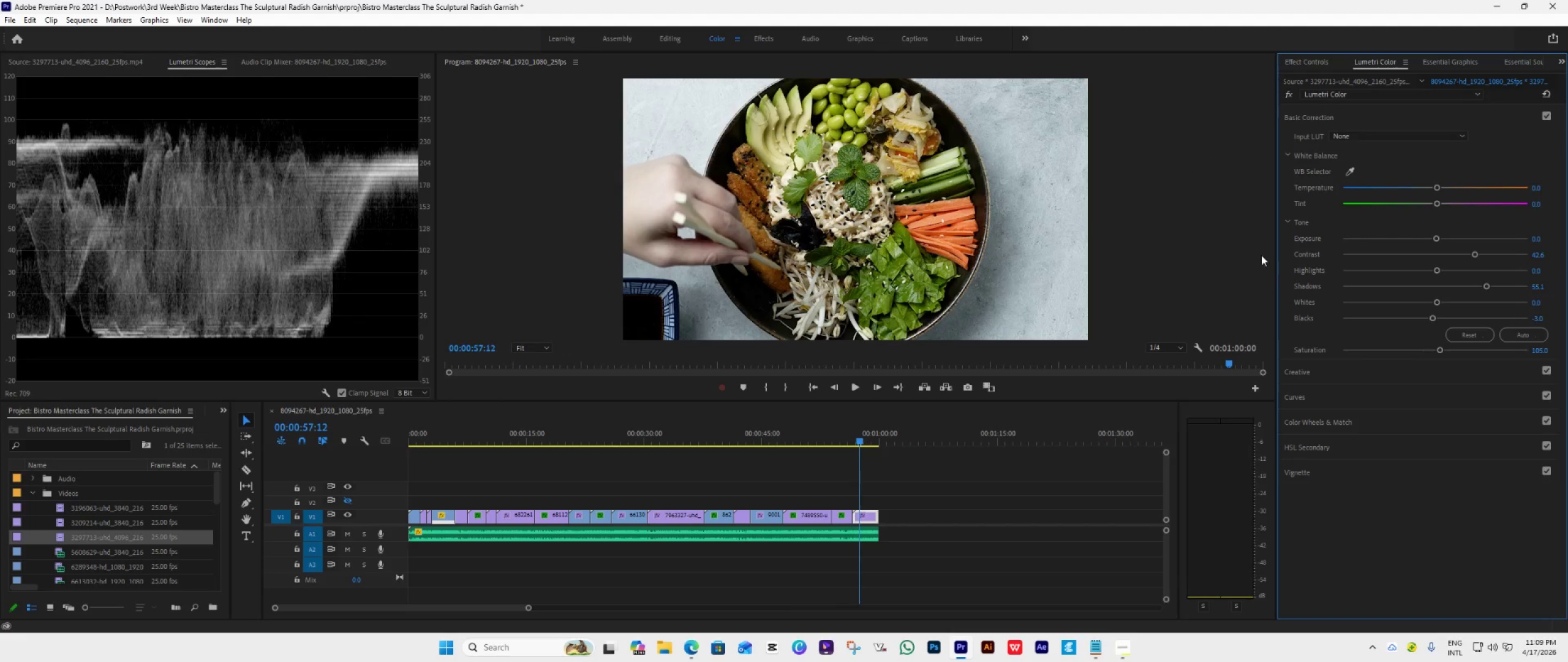 
wait(6.73)
 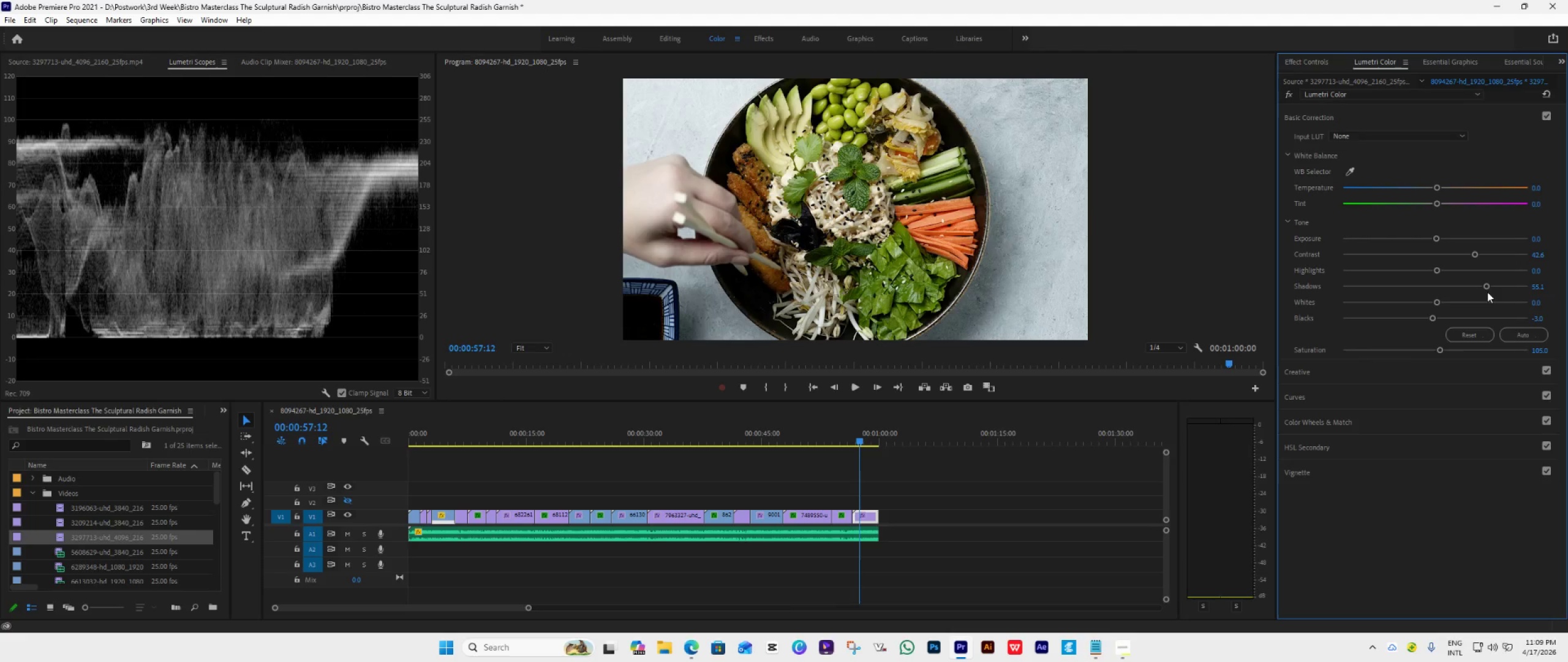 
left_click([811, 387])
 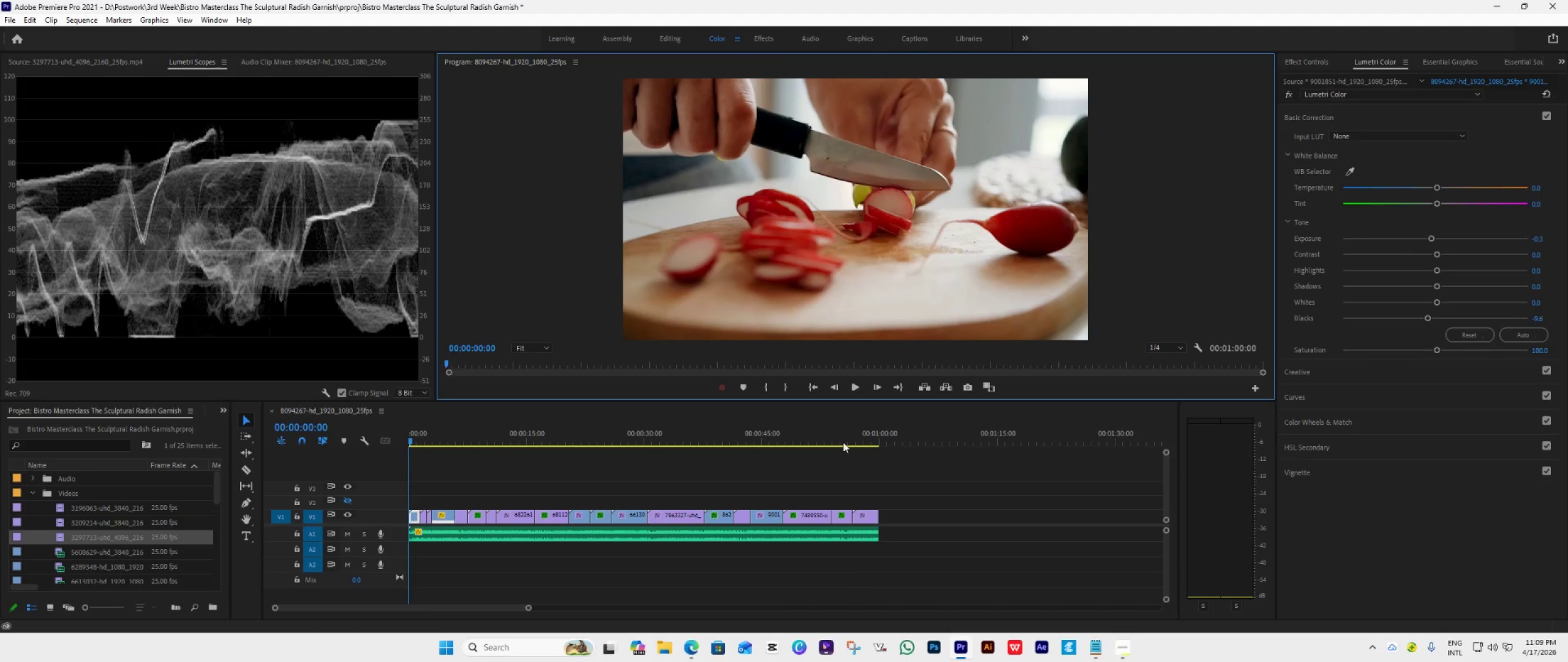 
key(Space)
 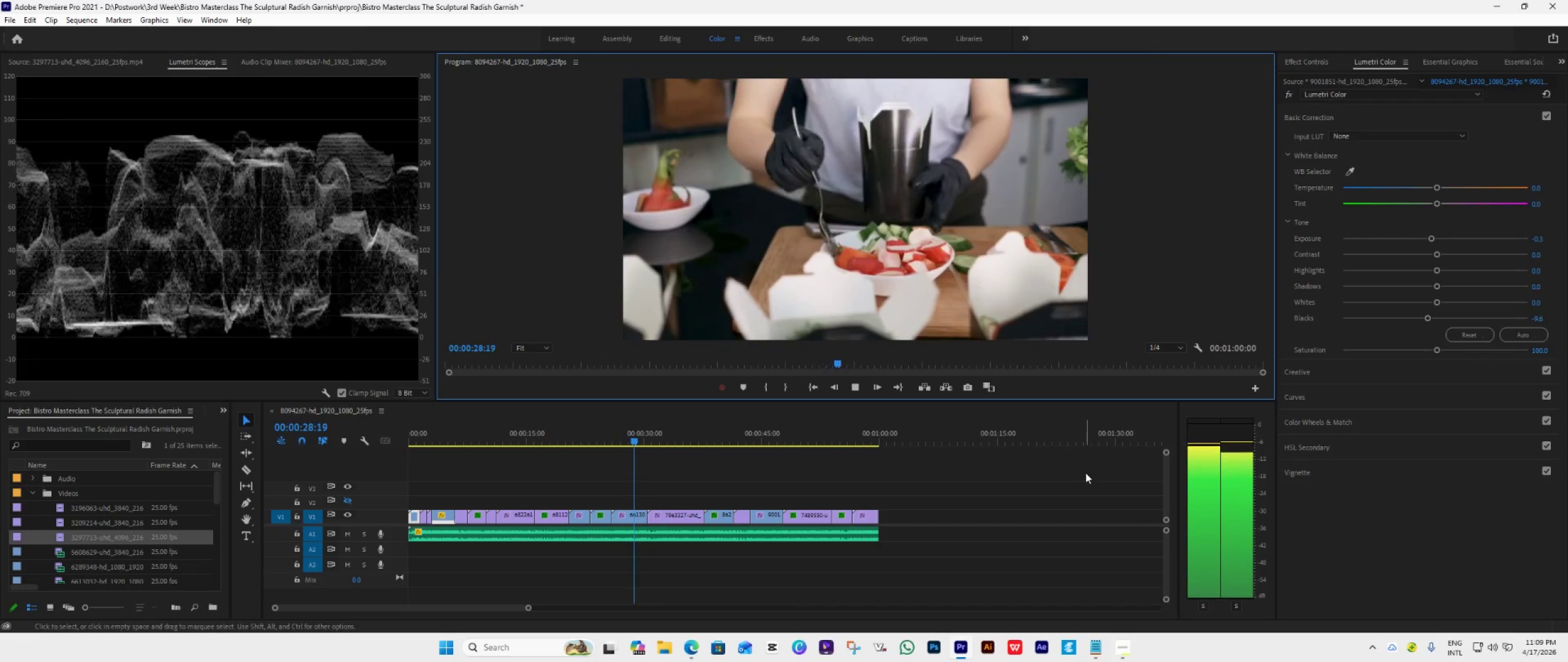 
wait(33.99)
 